 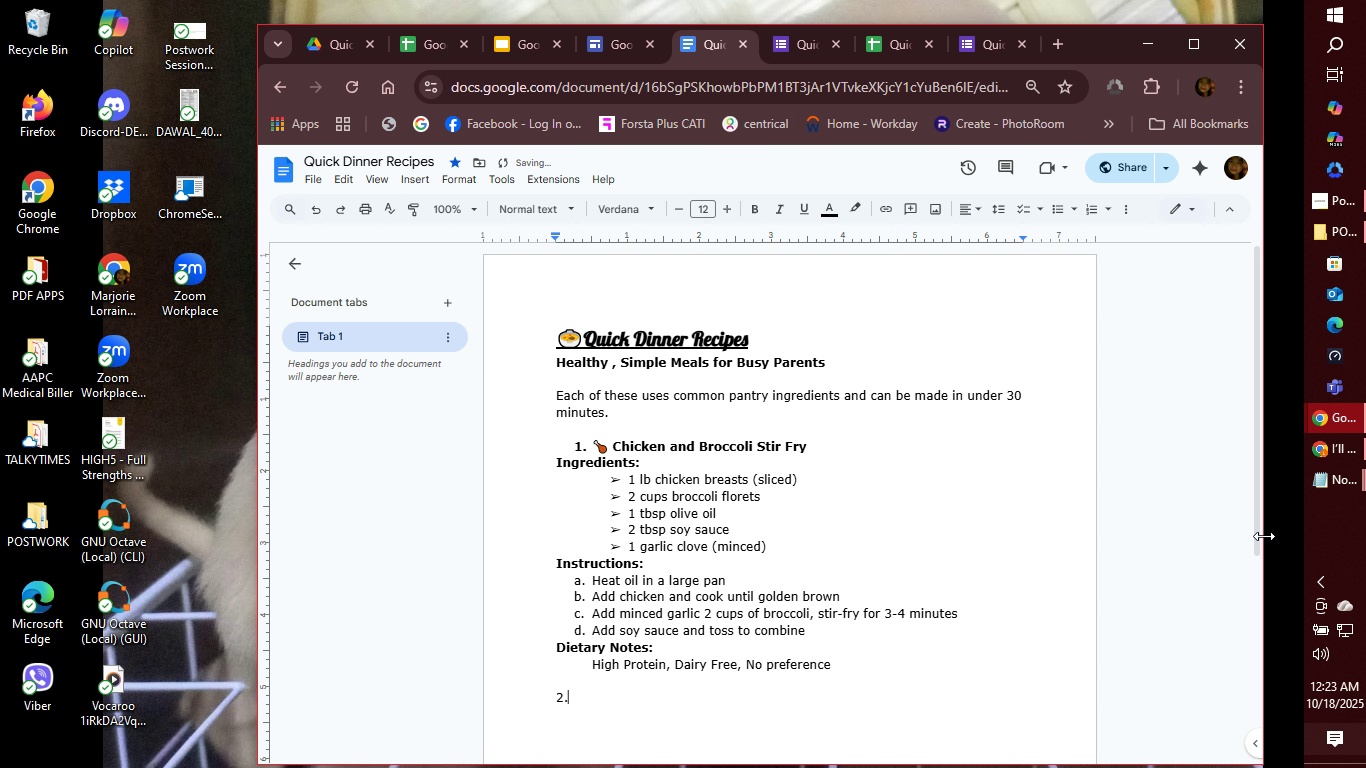 
key(Backspace)
 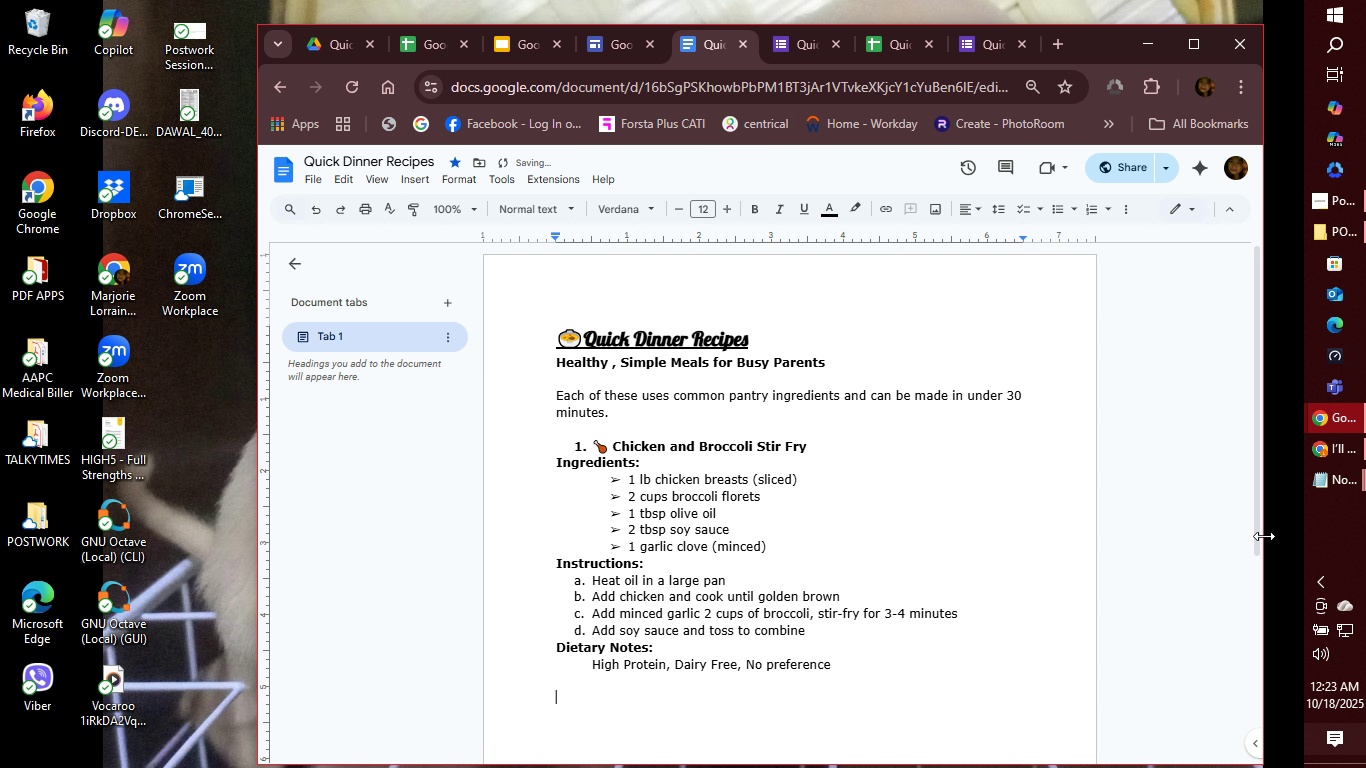 
key(Backspace)
 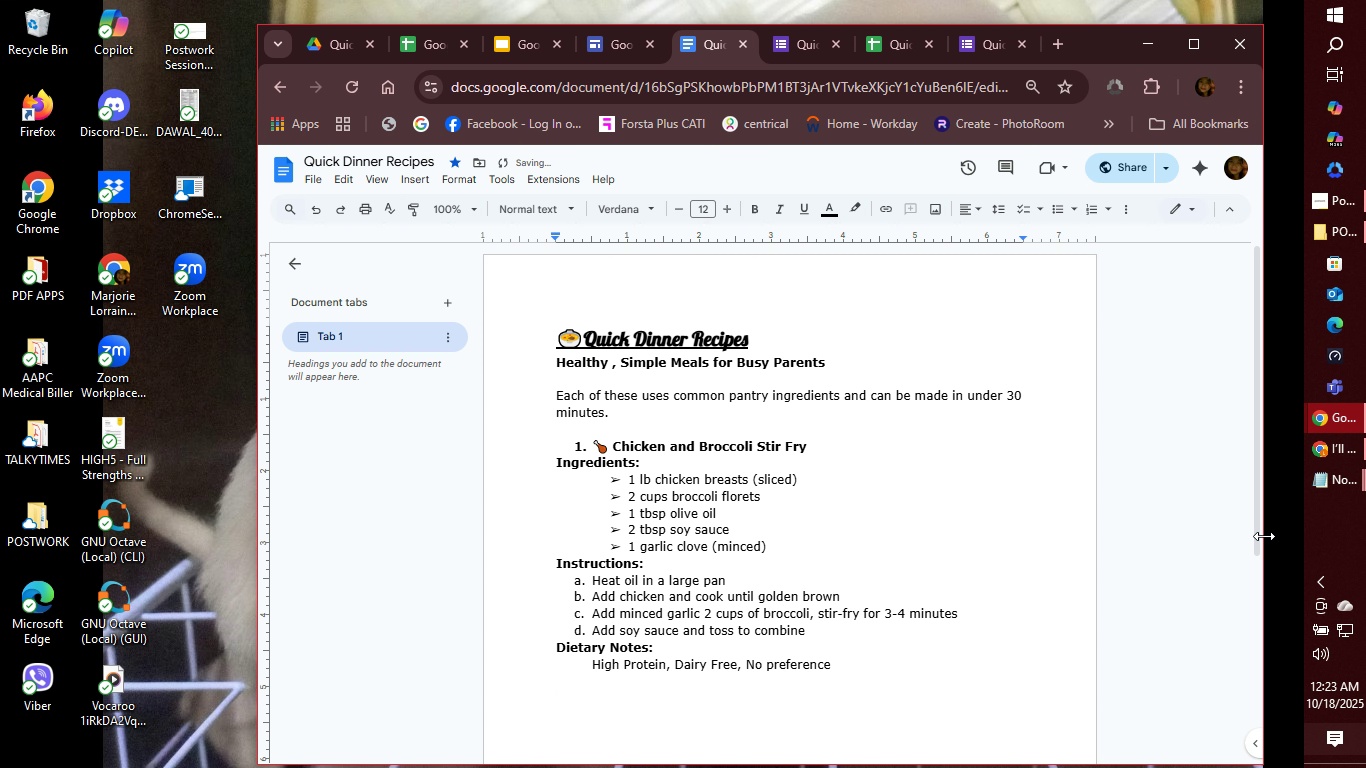 
hold_key(key=ControlLeft, duration=0.44)
 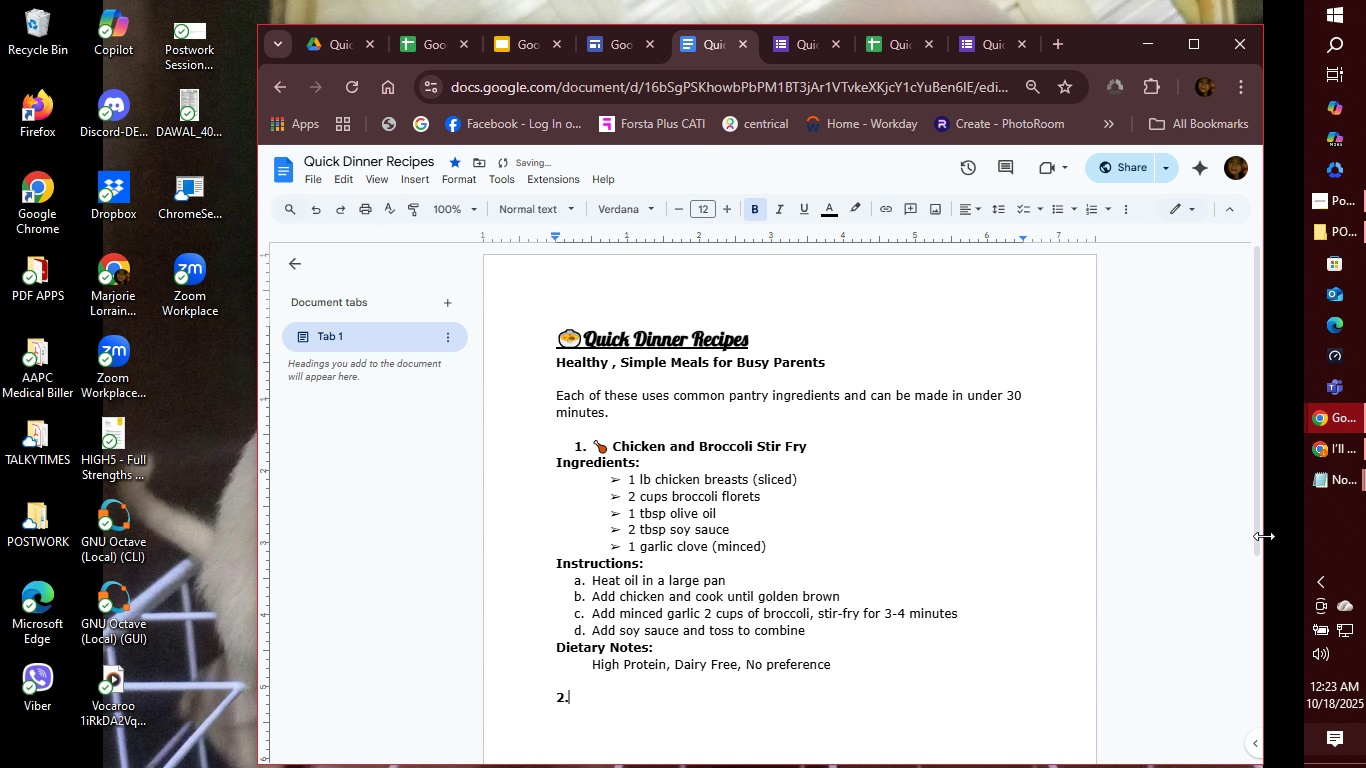 
key(Period)
 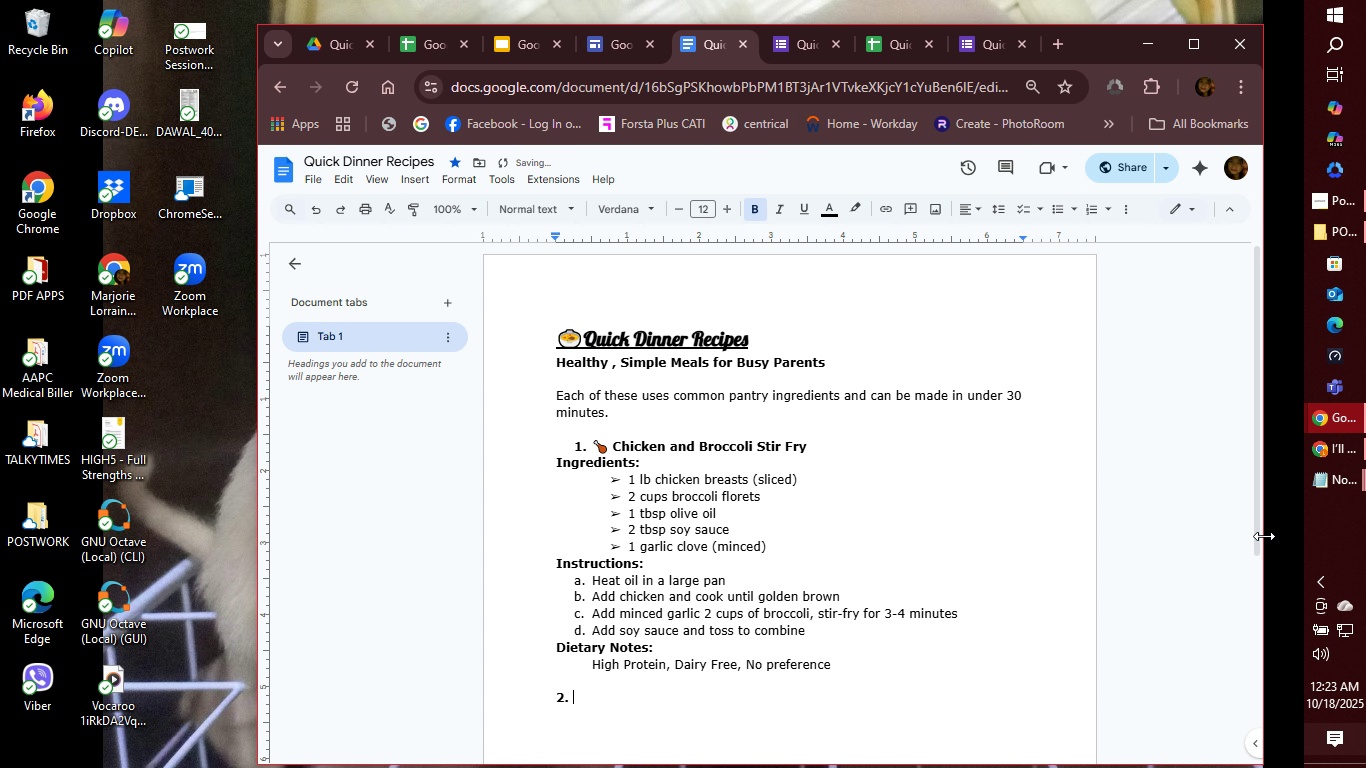 
key(Space)
 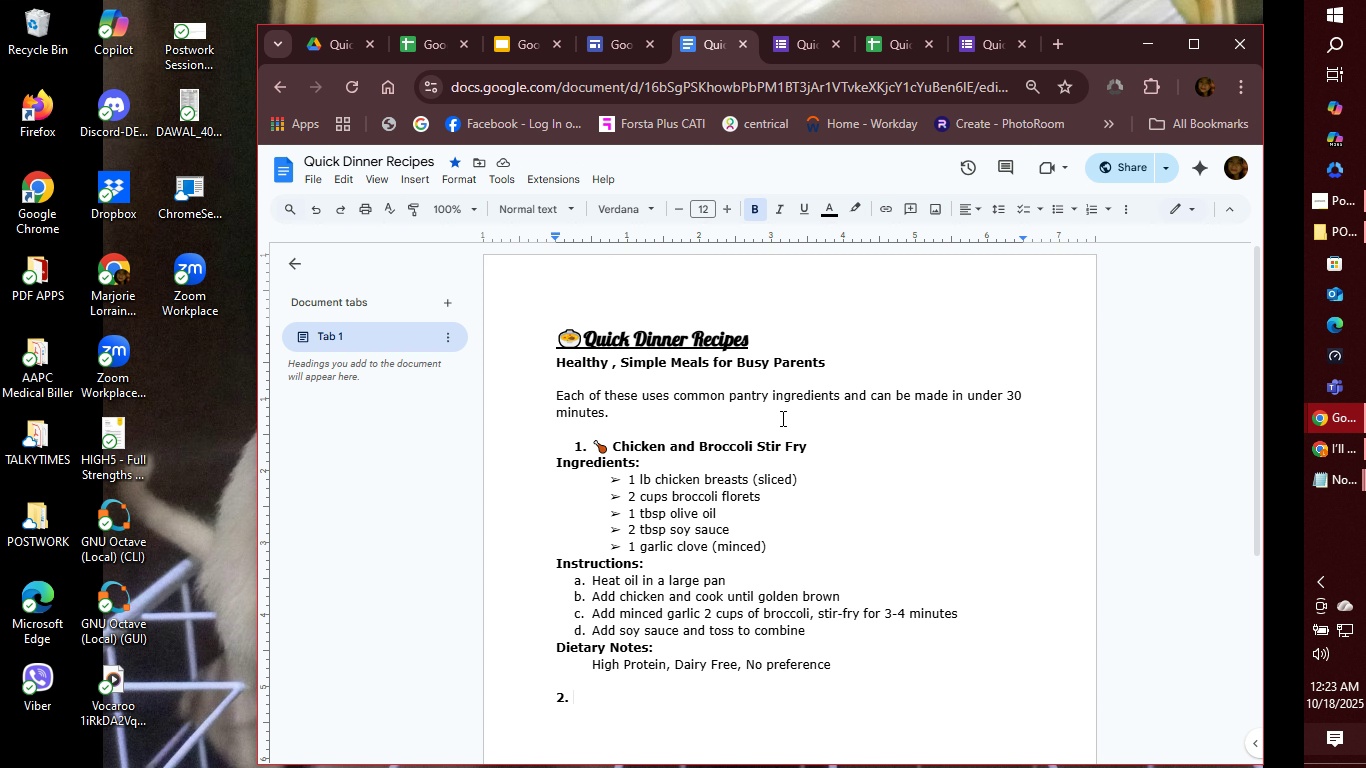 
wait(10.25)
 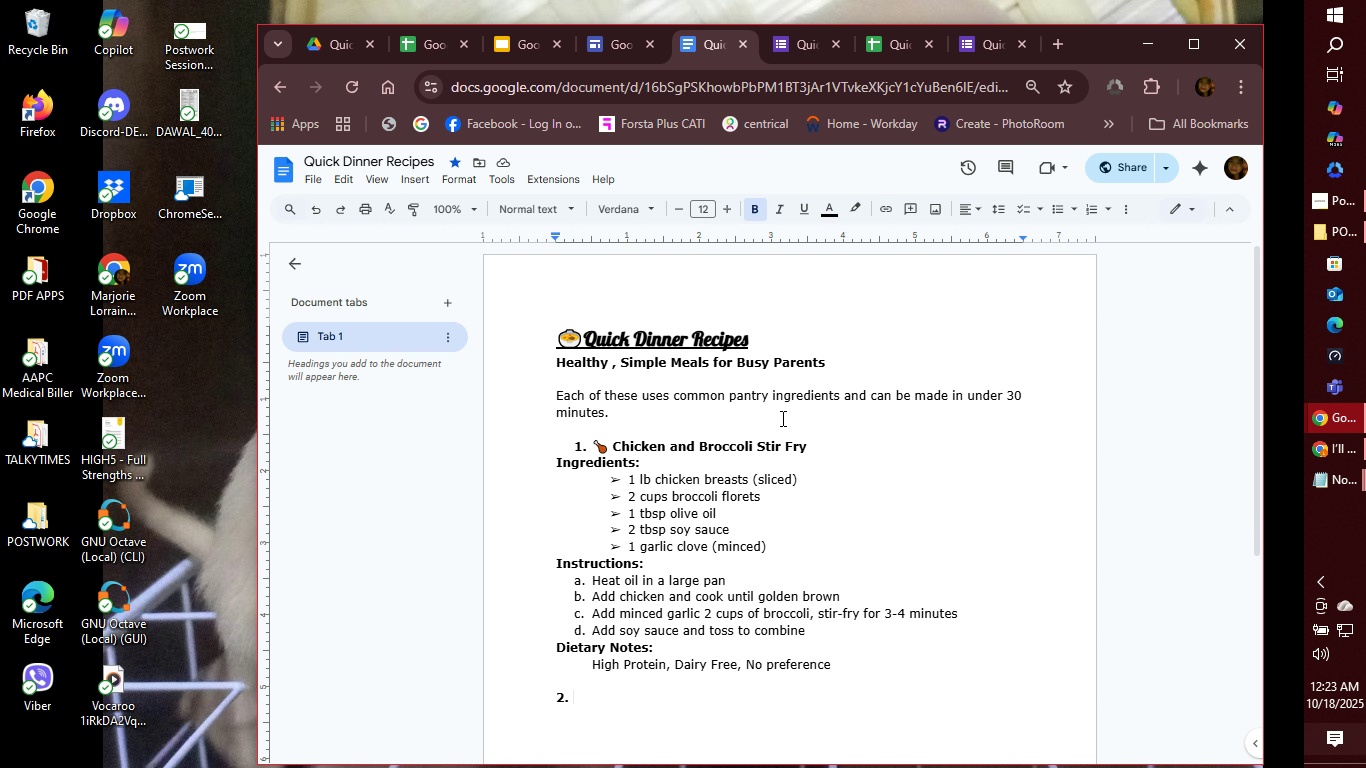 
left_click([424, 180])
 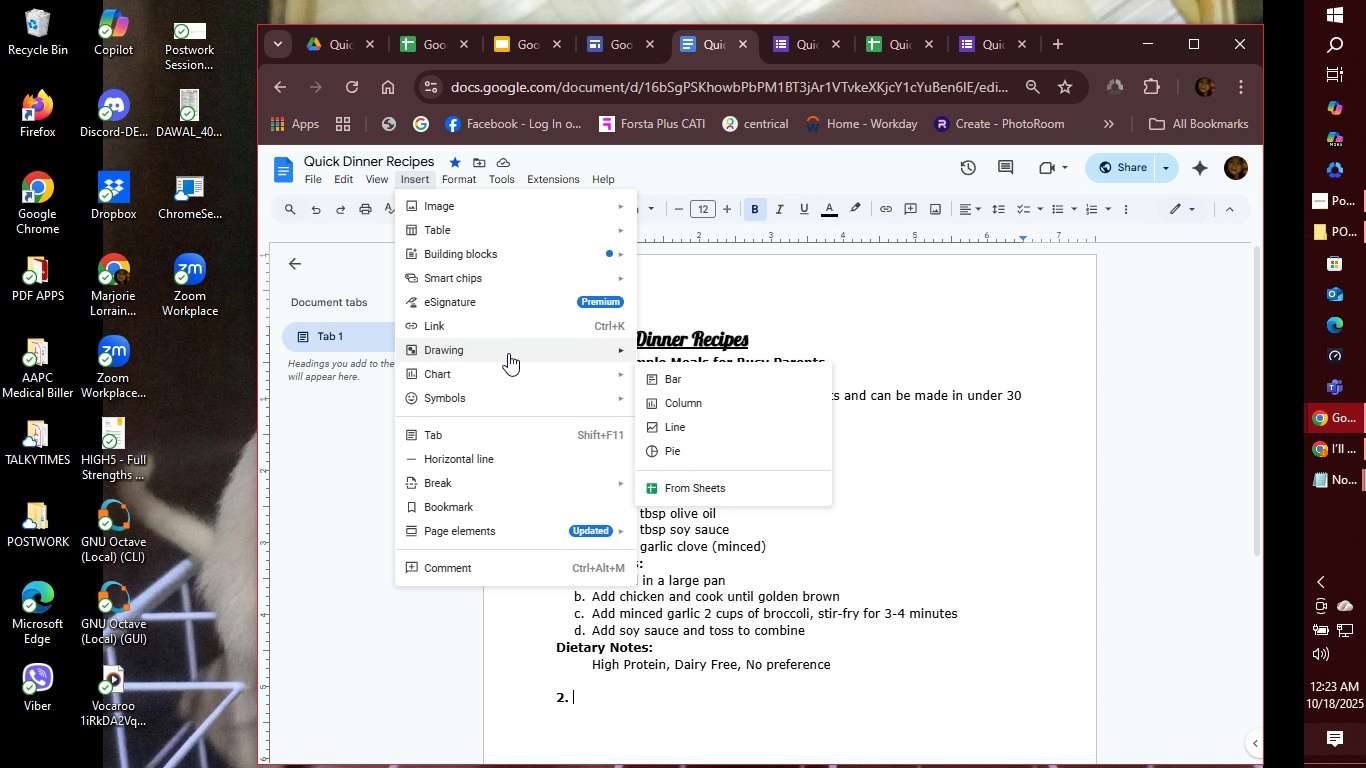 
wait(6.69)
 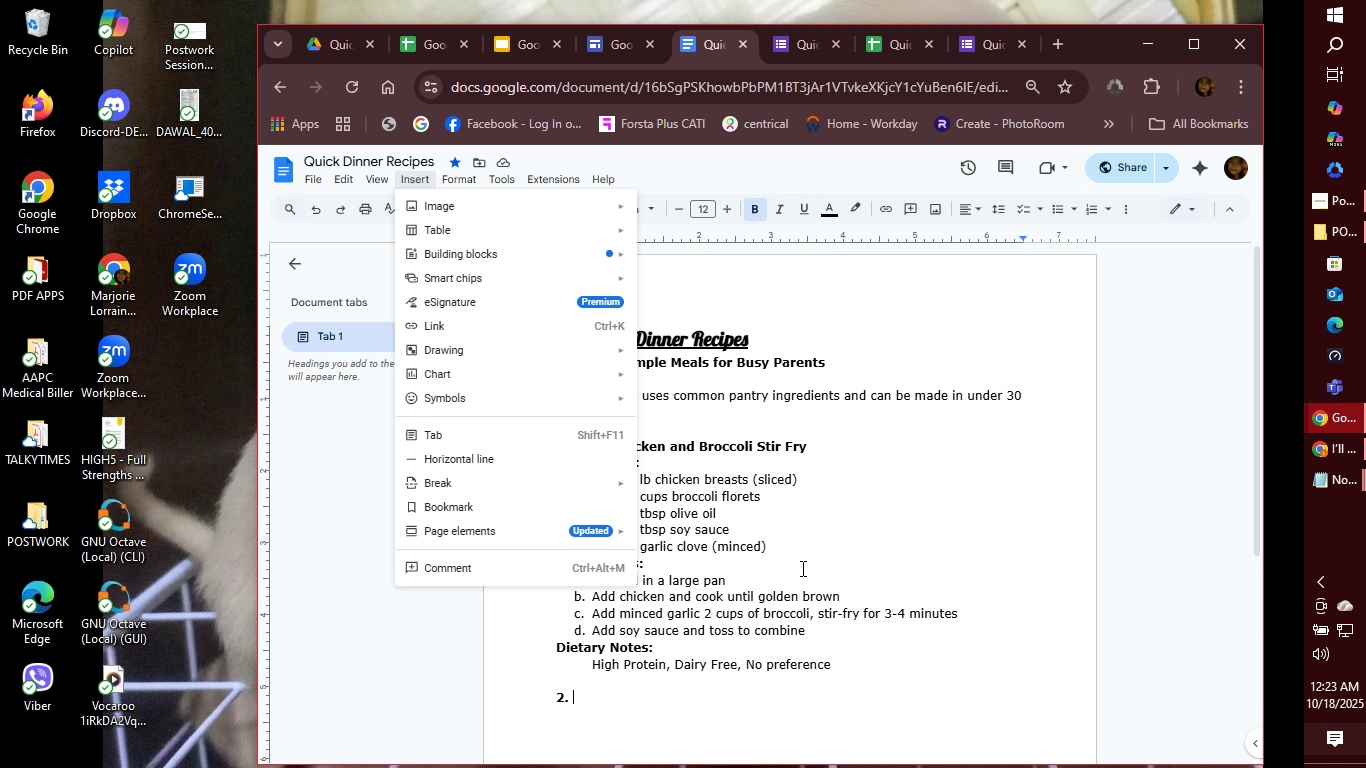 
left_click([695, 400])
 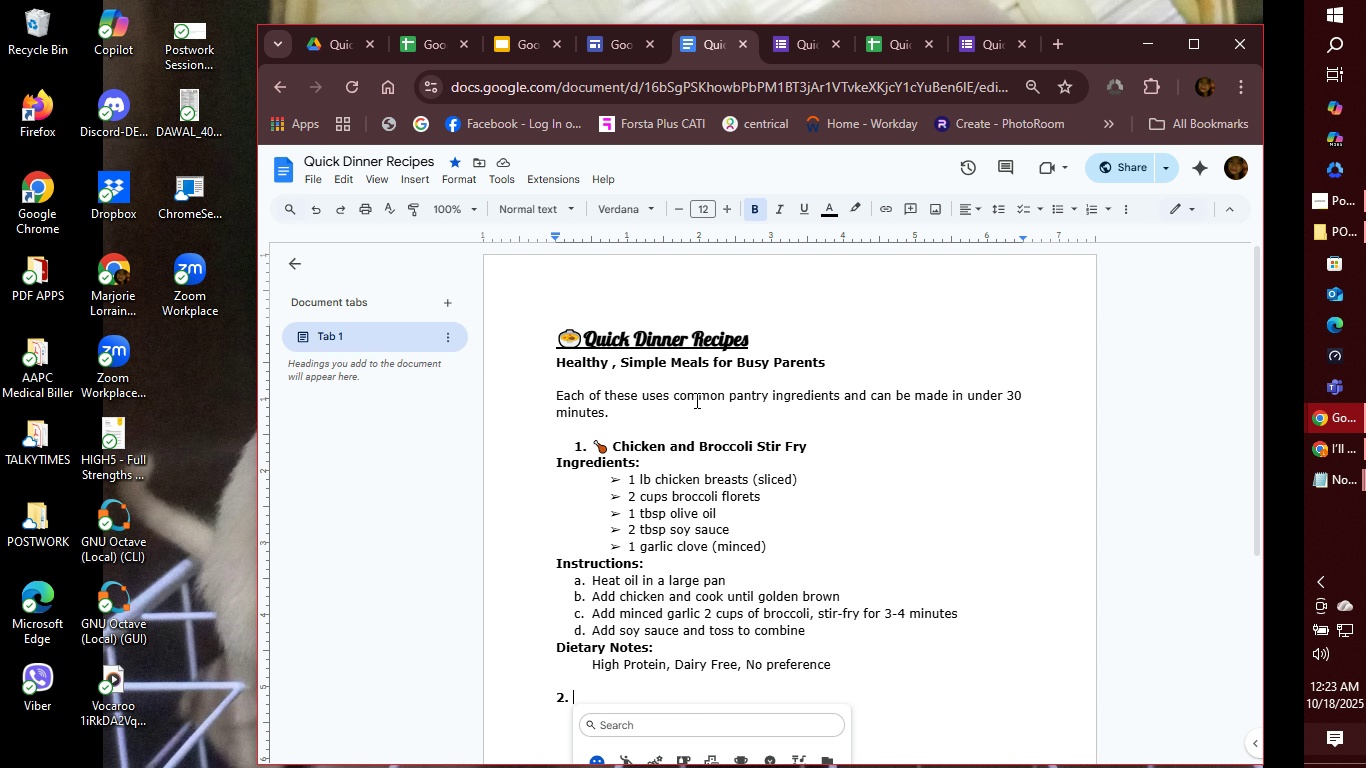 
wait(9.88)
 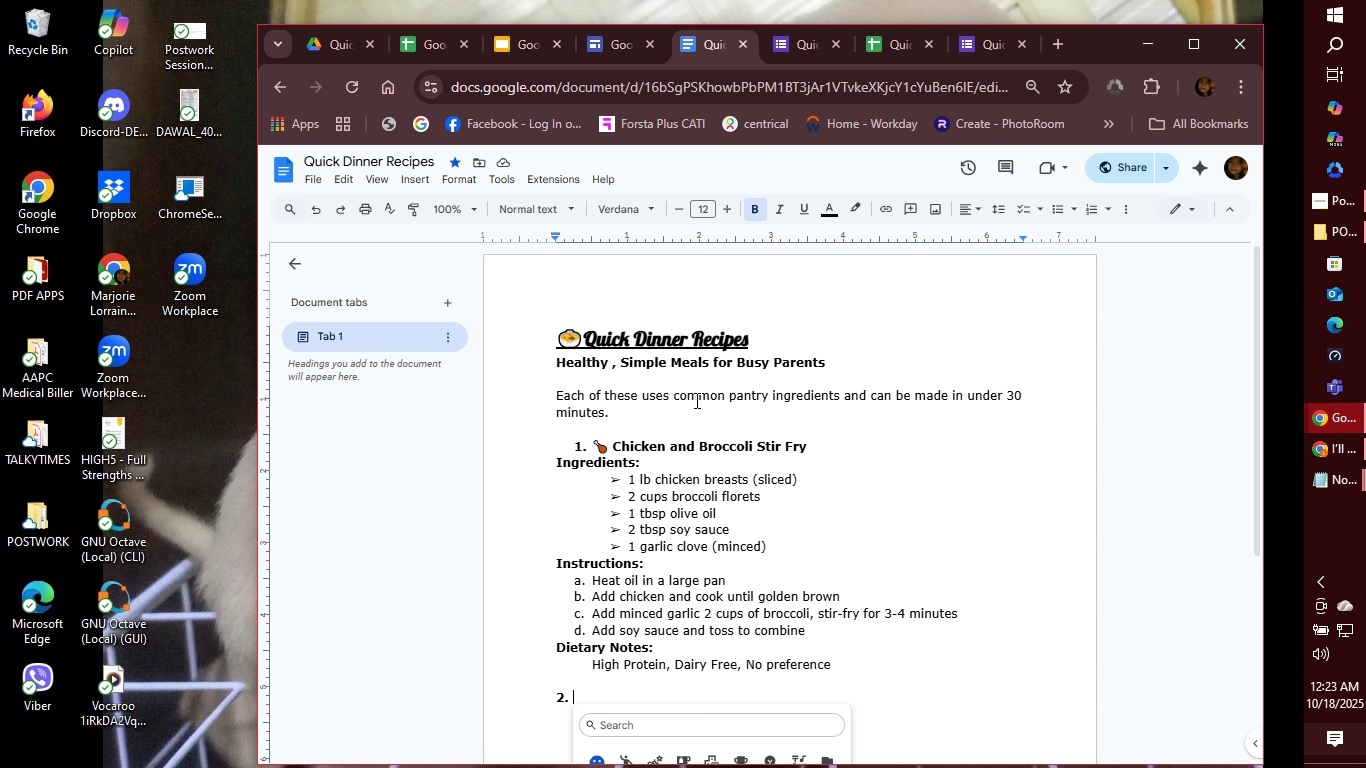 
left_click([400, 182])
 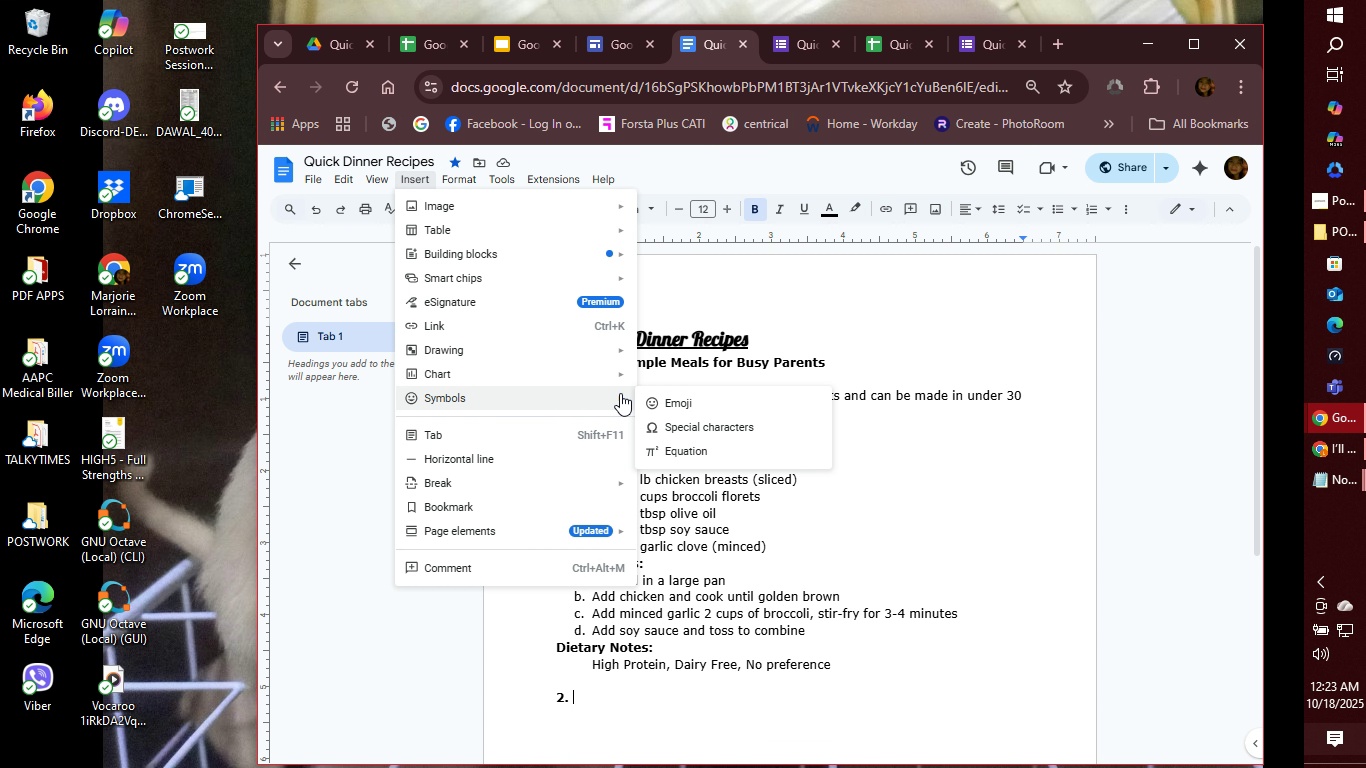 
left_click([670, 395])
 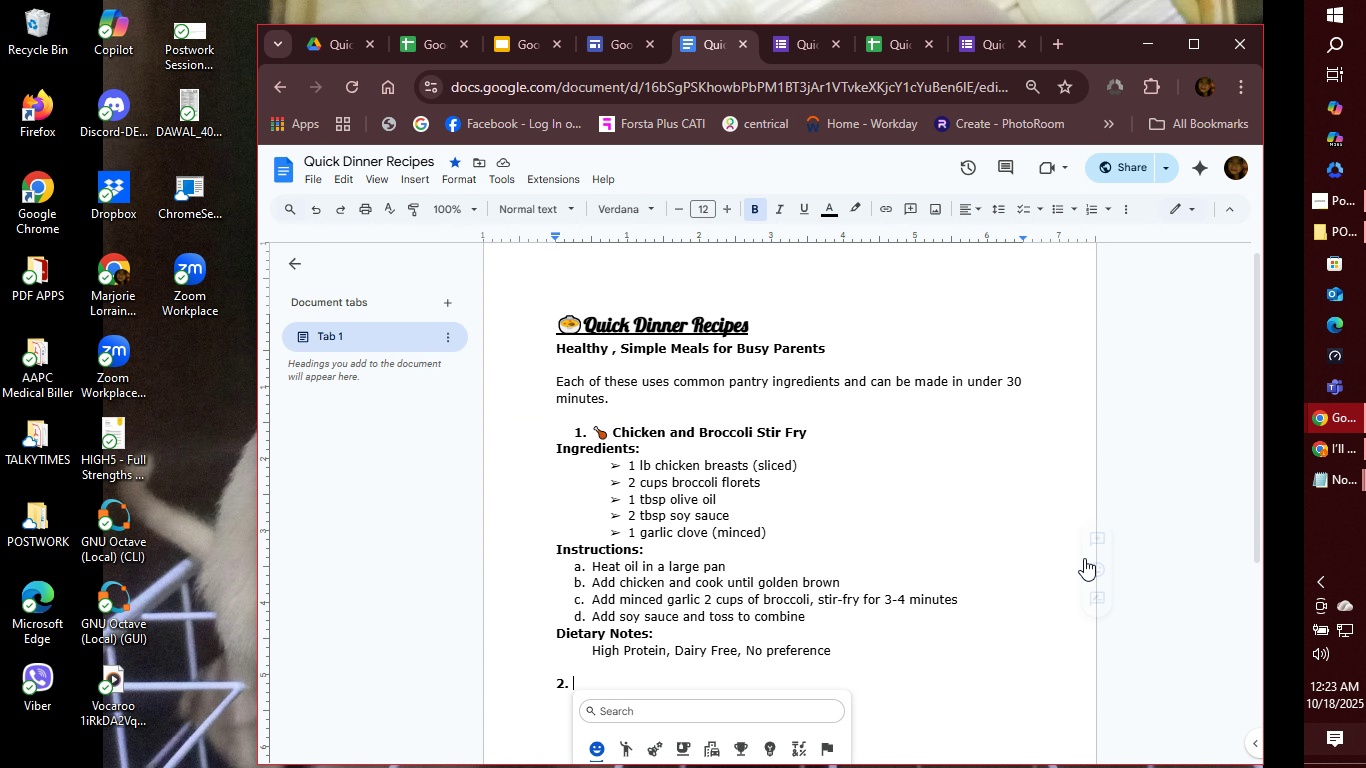 
scroll: coordinate [1062, 548], scroll_direction: down, amount: 6.0
 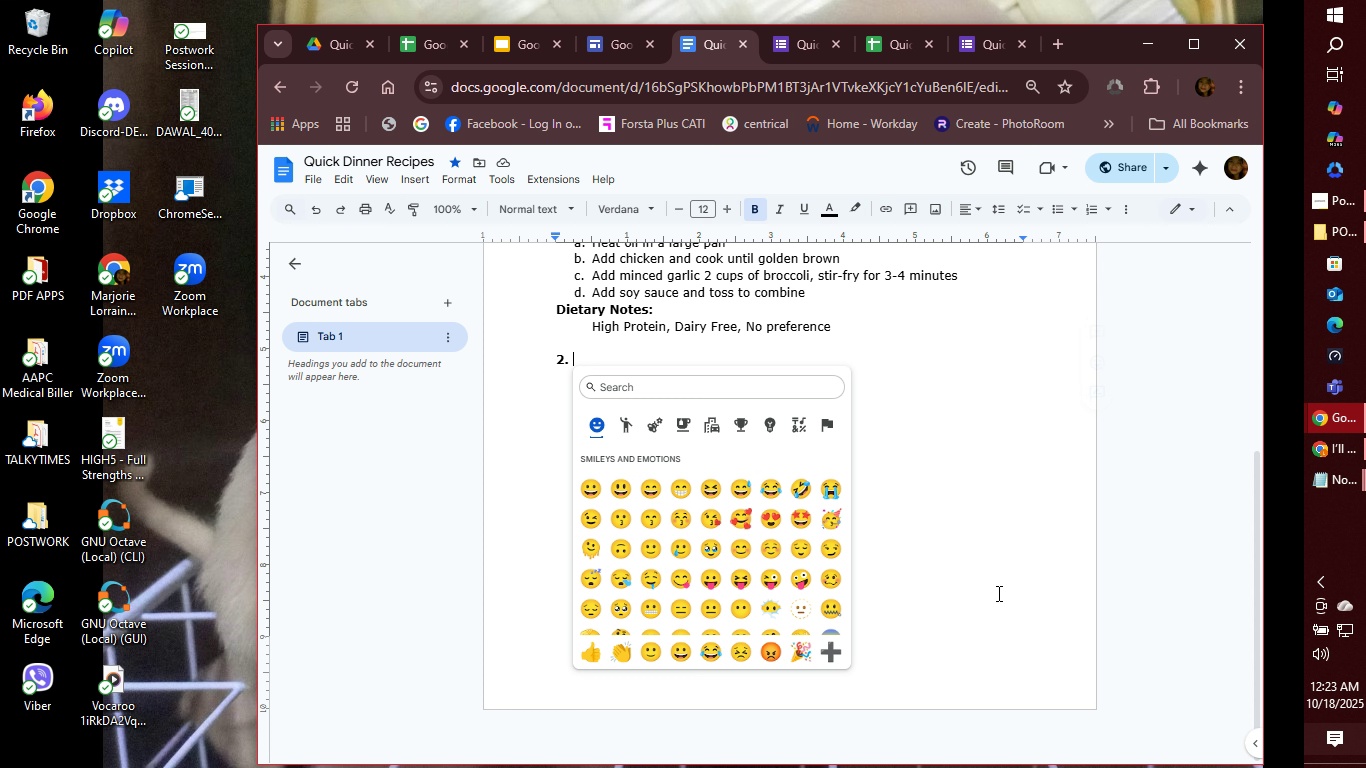 
mouse_move([965, 575])
 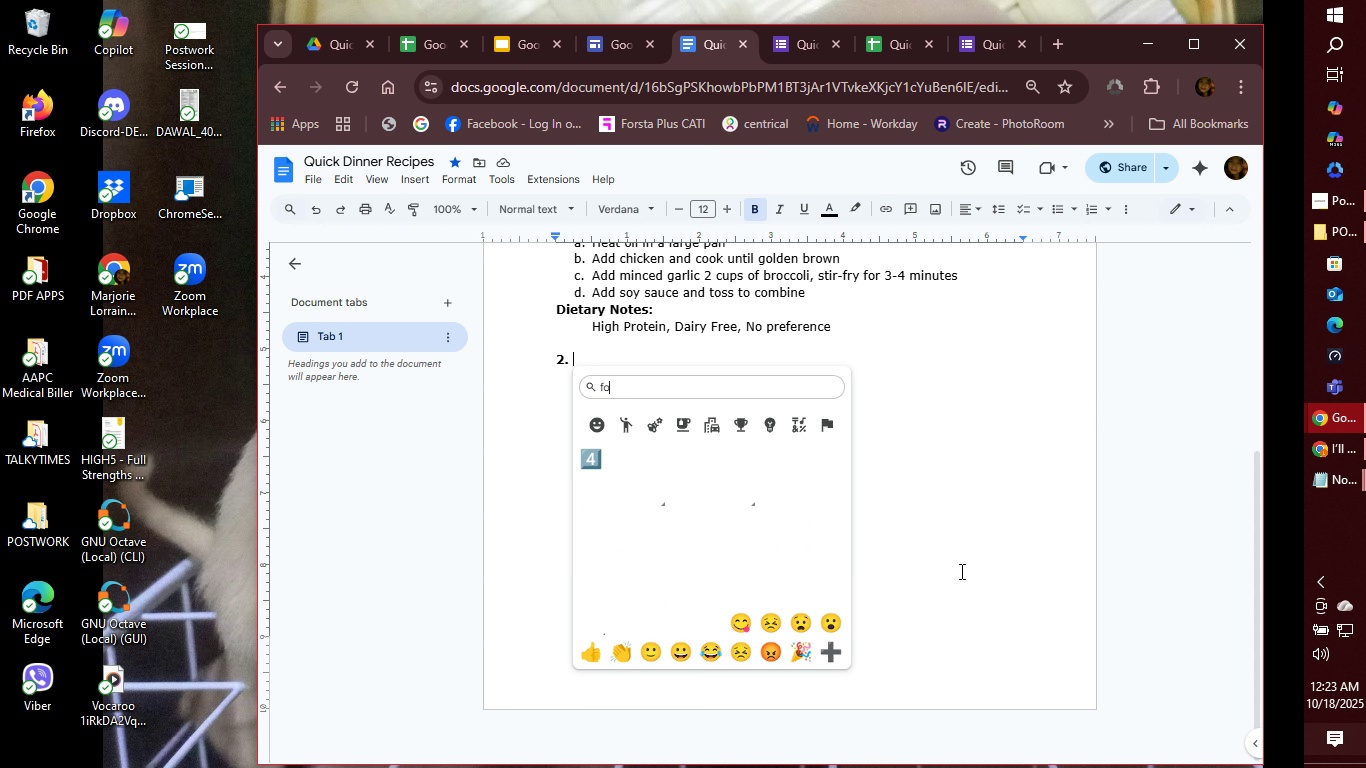 
type(food)
 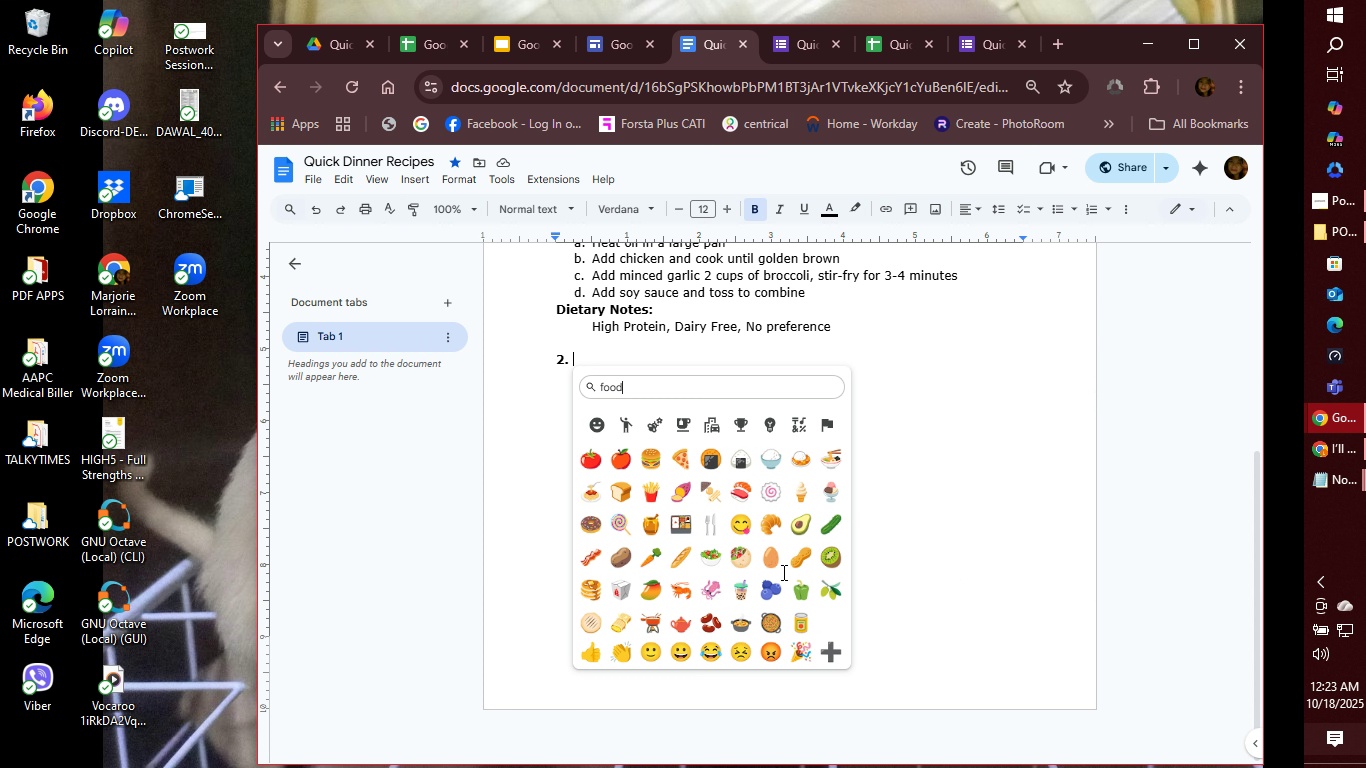 
wait(11.13)
 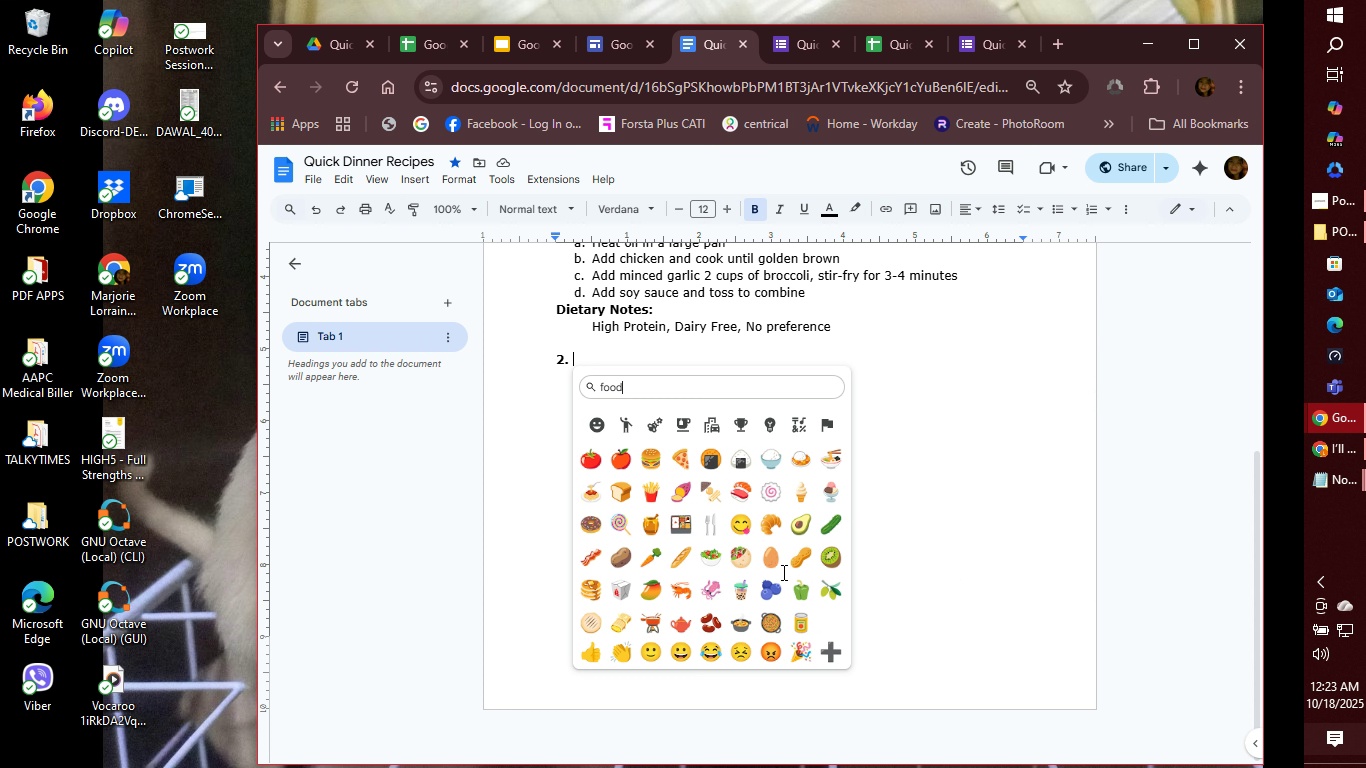 
left_click([588, 462])
 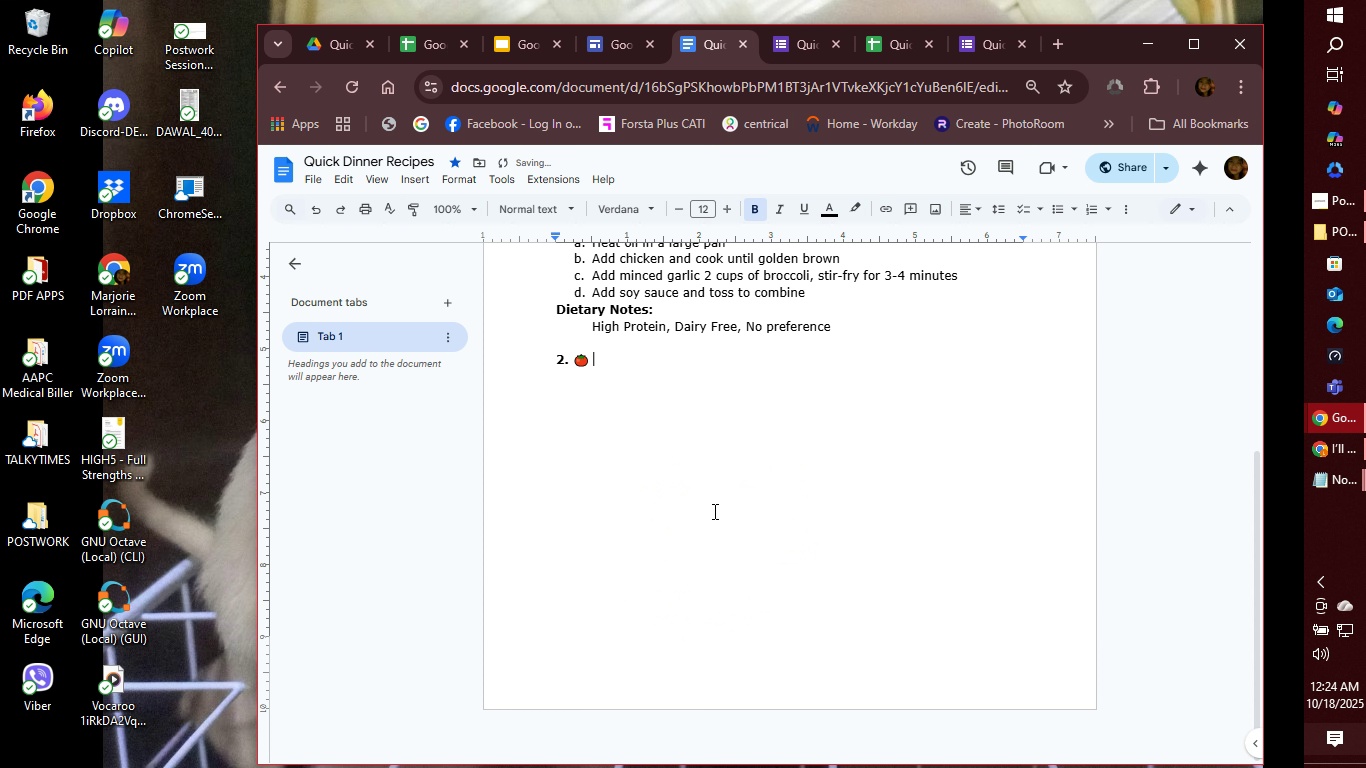 
type( One )
key(Backspace)
type(-O)
key(Backspace)
type(PotTomat)
key(Backspace)
key(Backspace)
key(Backspace)
key(Backspace)
key(Backspace)
type( Tomato Pasta)
 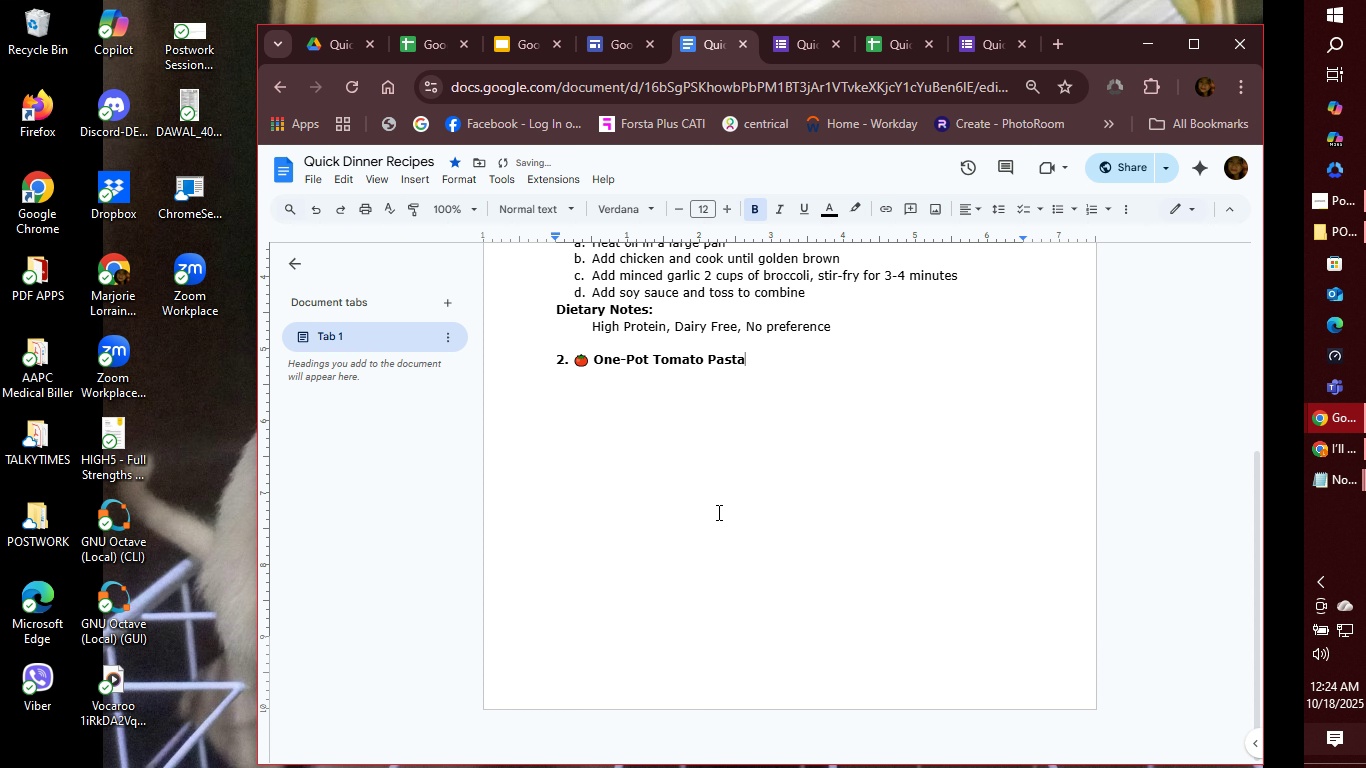 
key(Enter)
 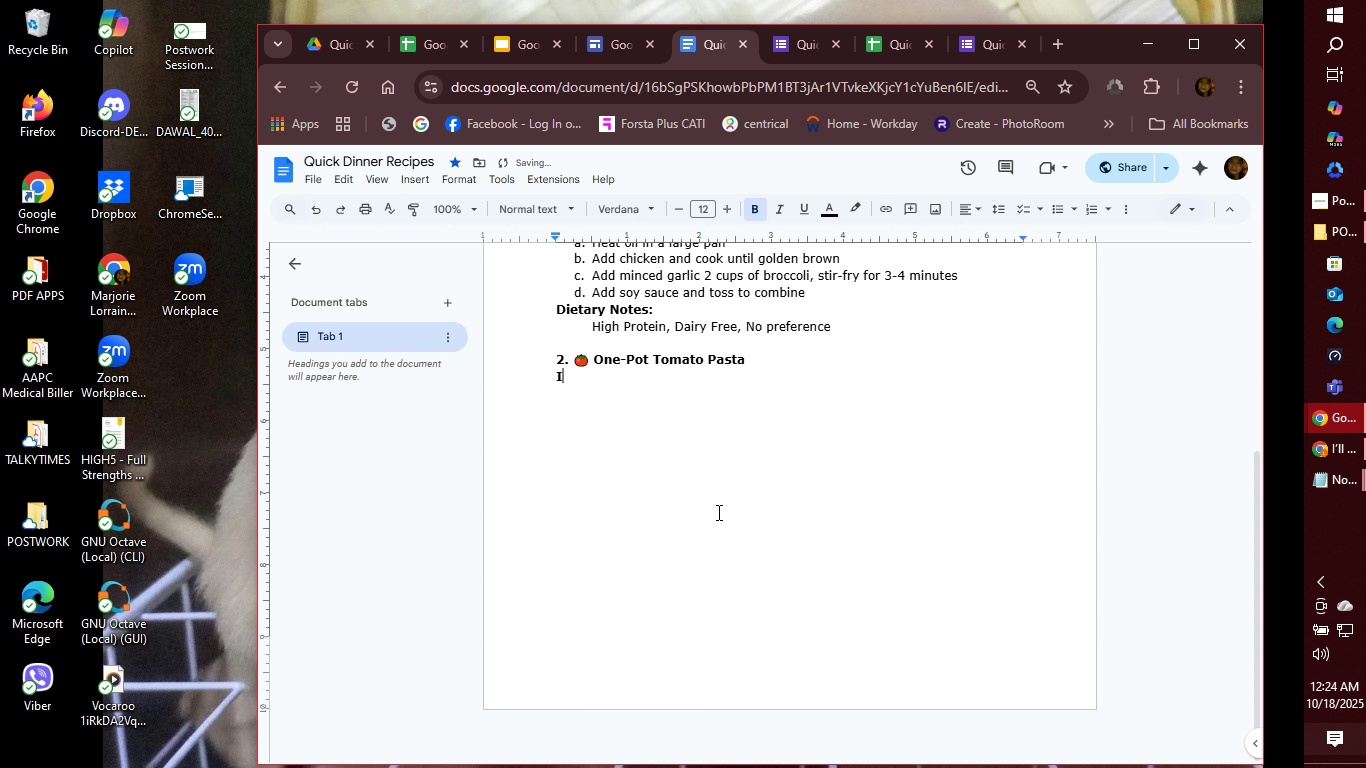 
type(Ingredients:)
 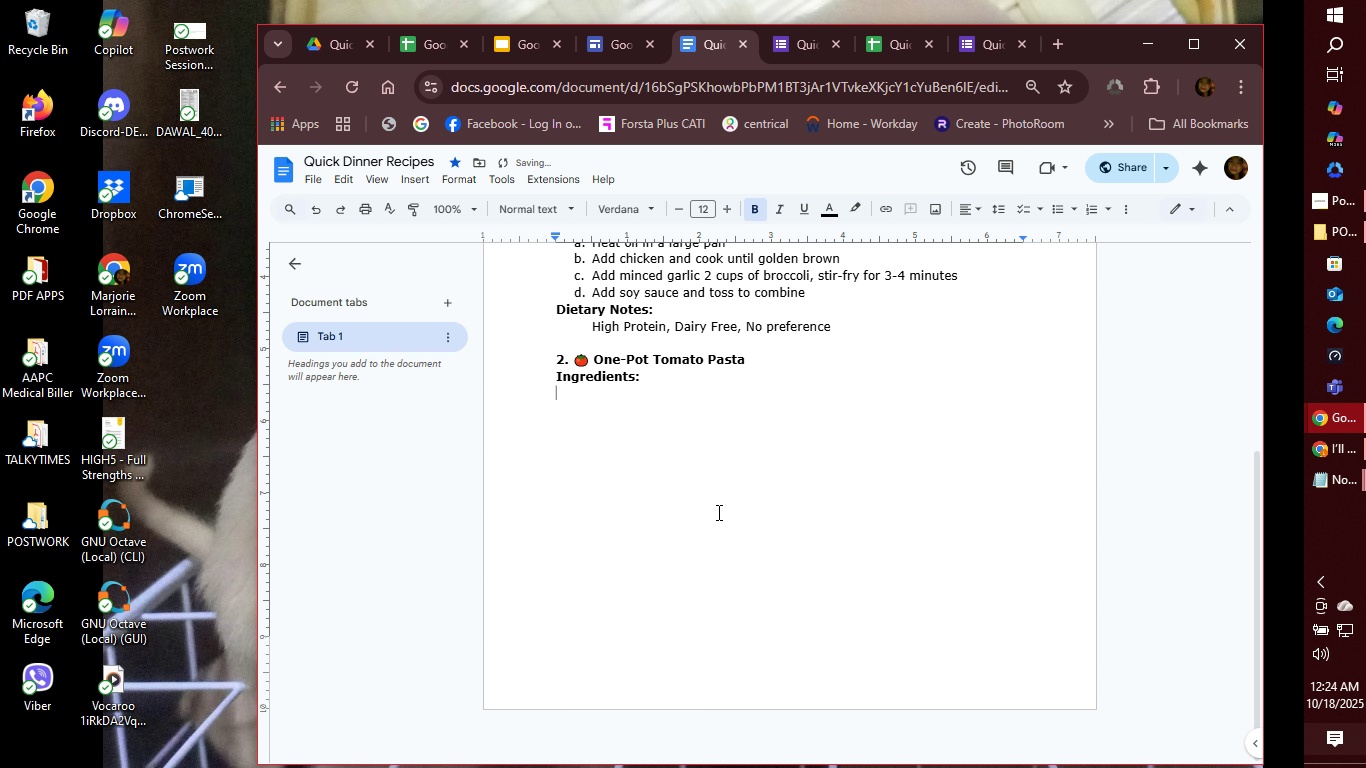 
key(Enter)
 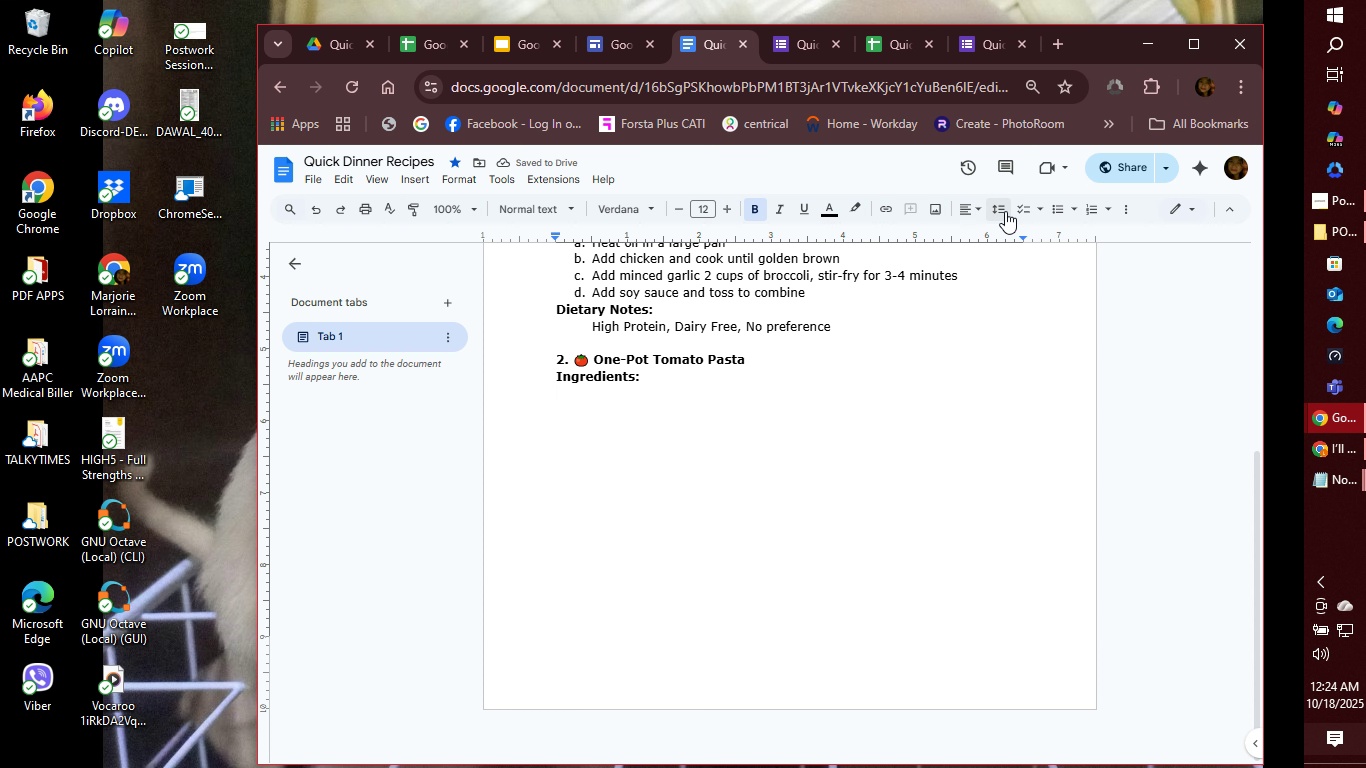 
left_click([1059, 212])
 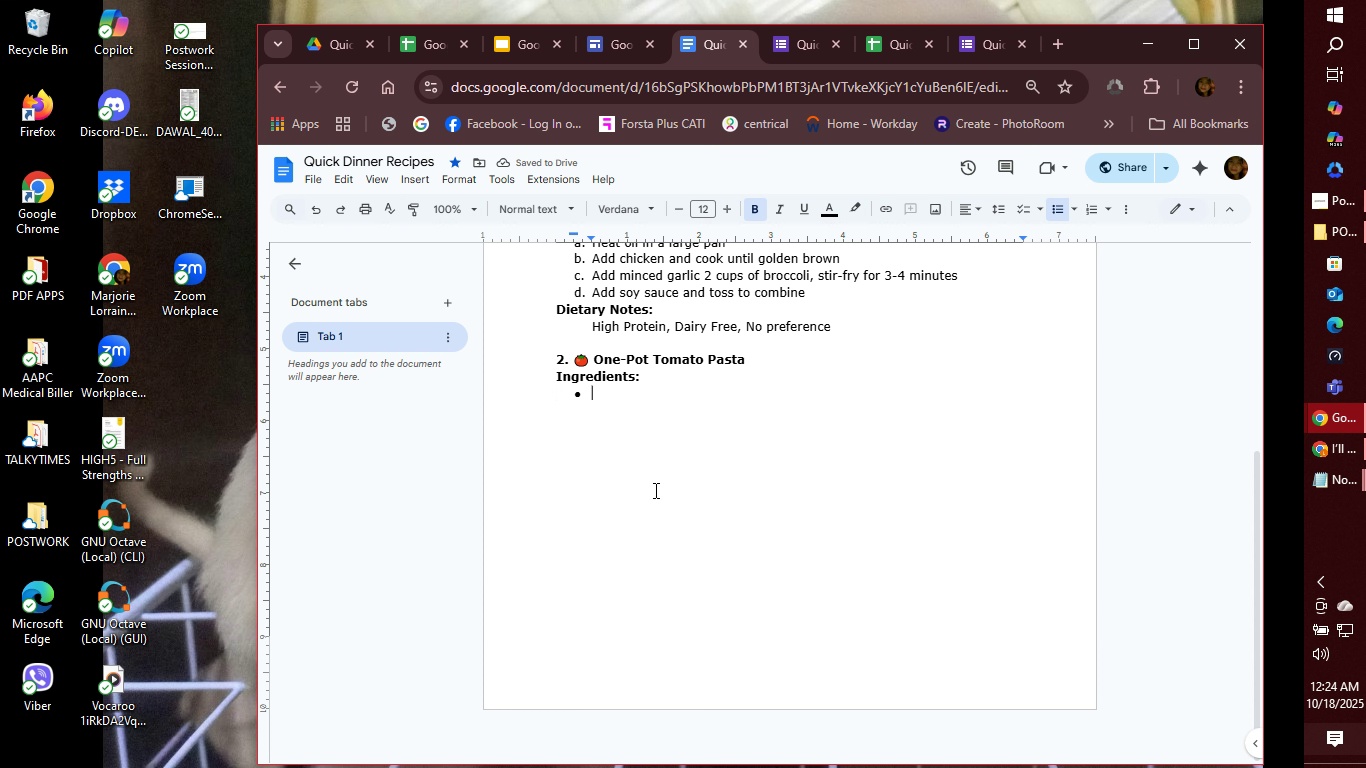 
type(200)
key(Backspace)
key(Backspace)
key(Backspace)
 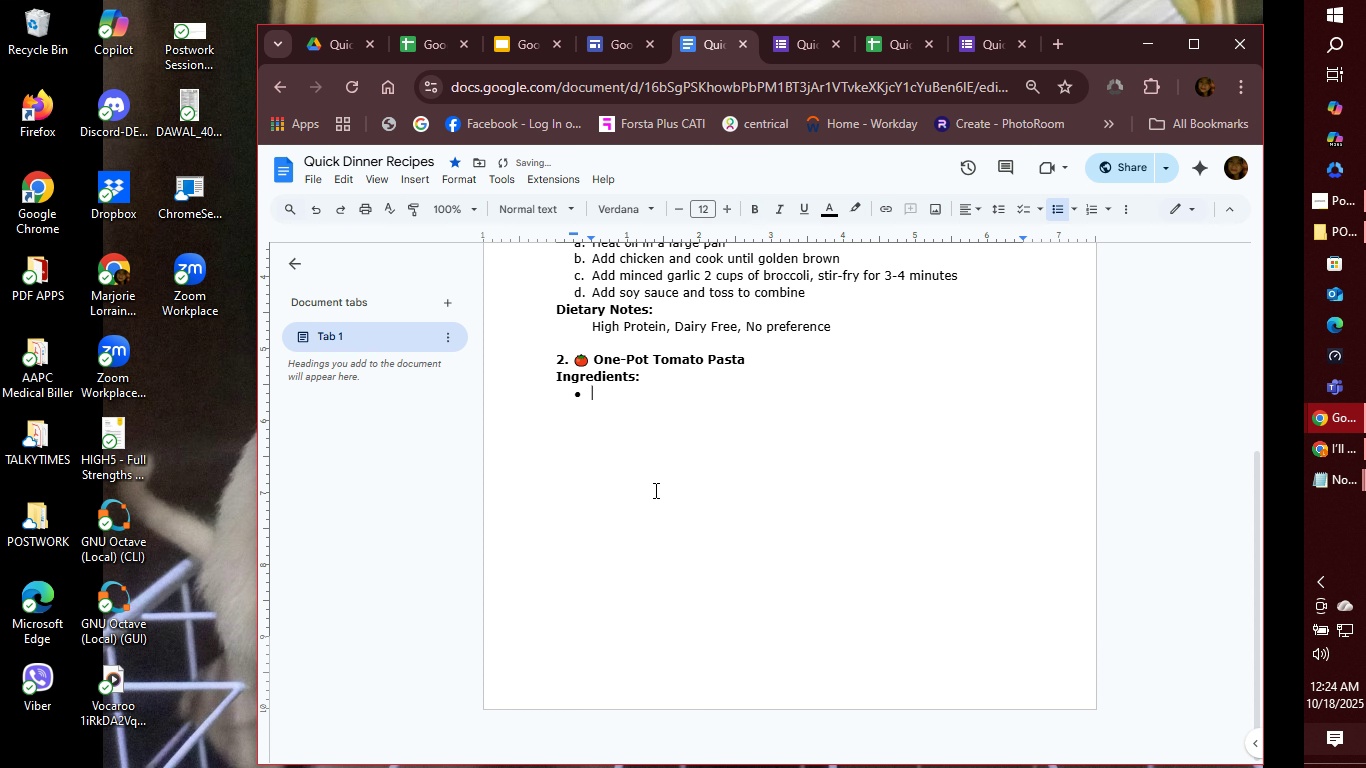 
key(Control+B)
 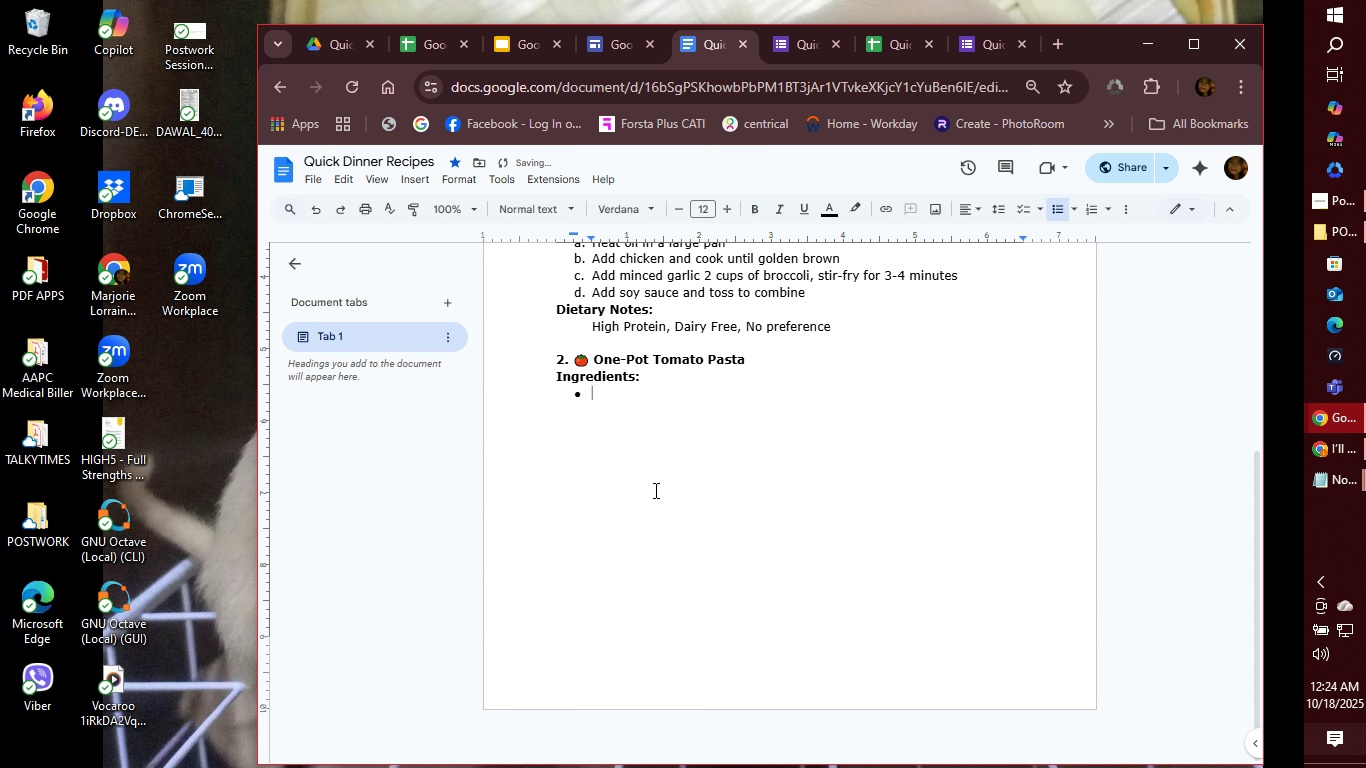 
type(200 g)
 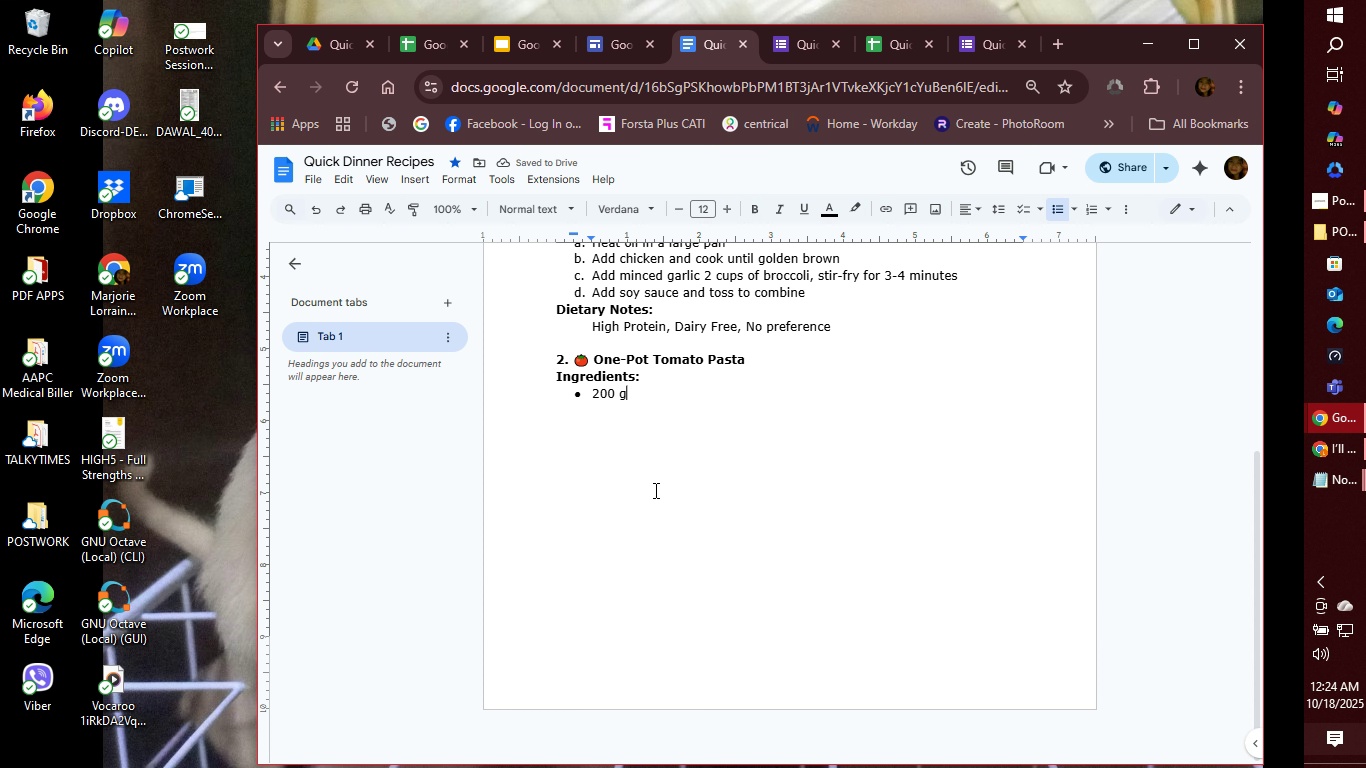 
key(Backspace)
key(Backspace)
type(g Pasta)
 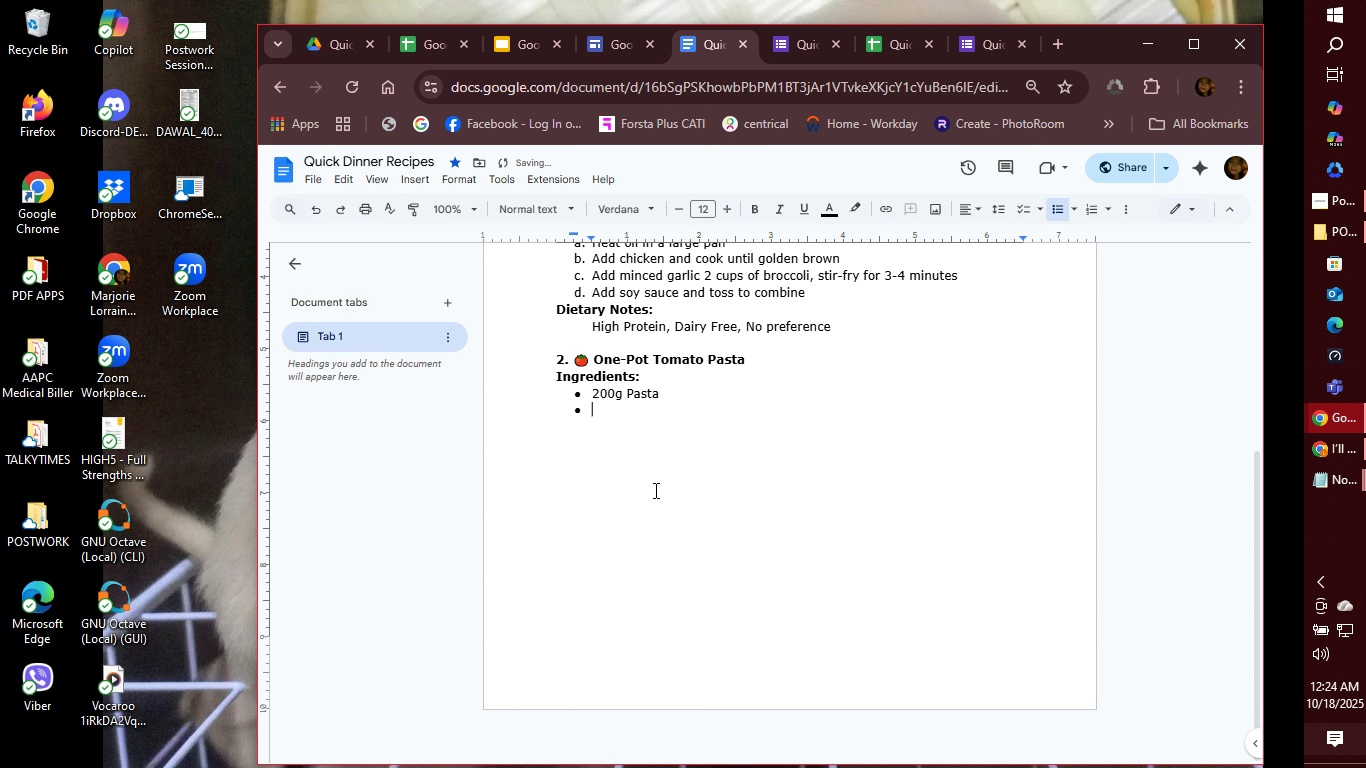 
key(Enter)
 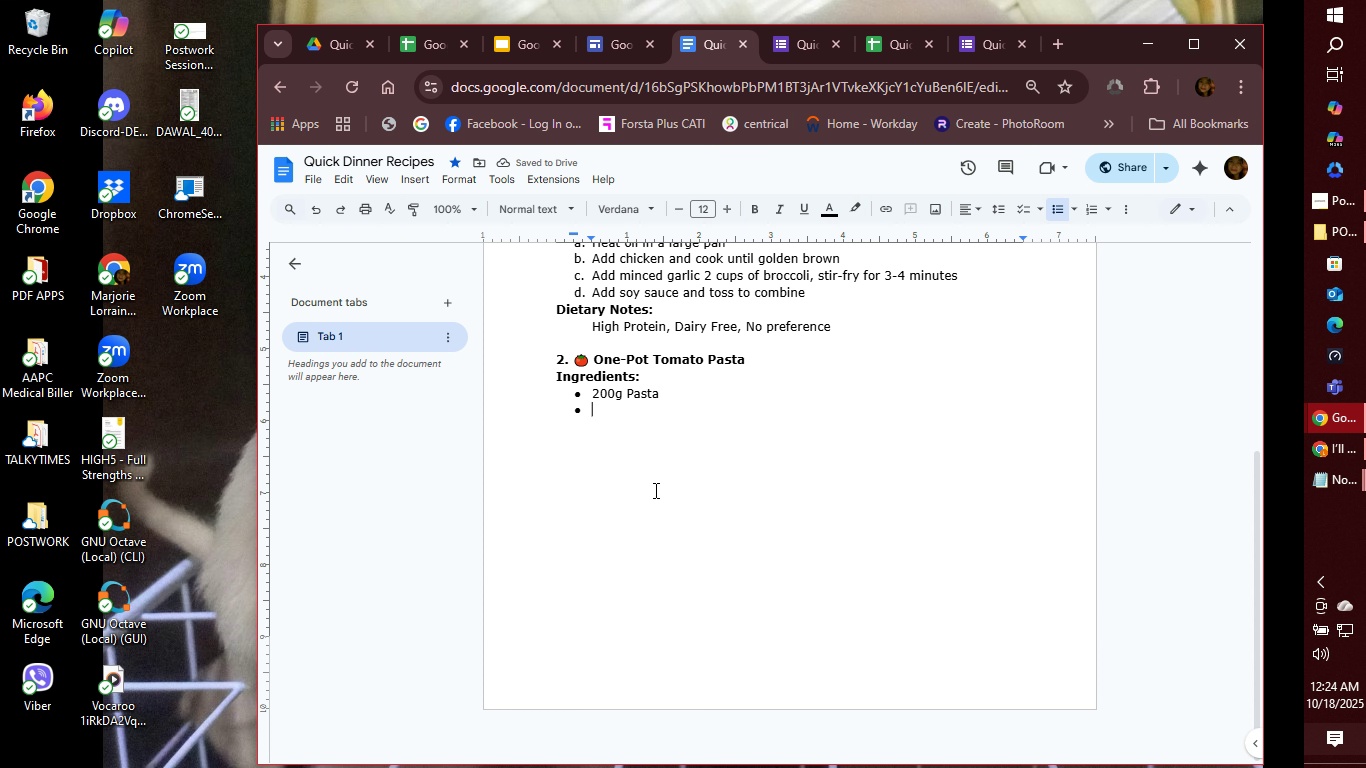 
scroll: coordinate [654, 490], scroll_direction: up, amount: 3.0
 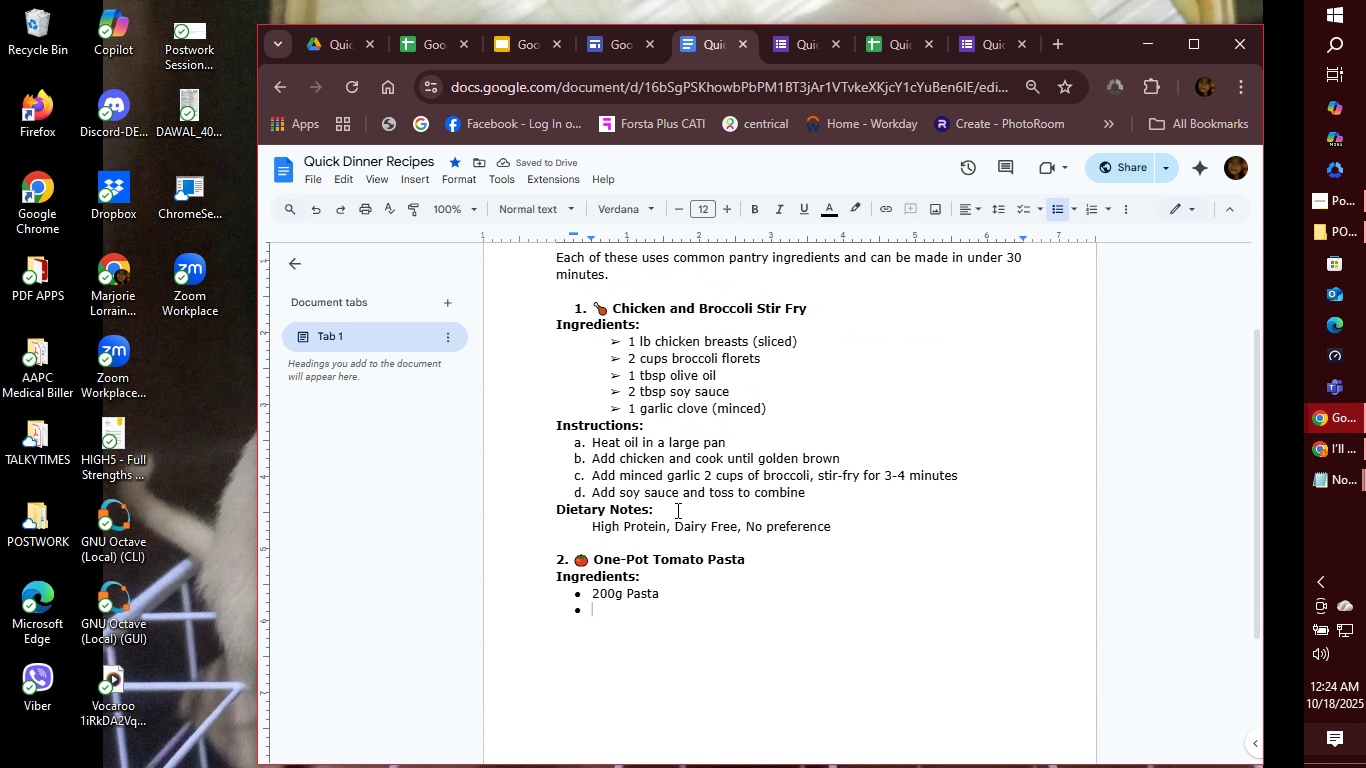 
scroll: coordinate [673, 507], scroll_direction: down, amount: 1.0
 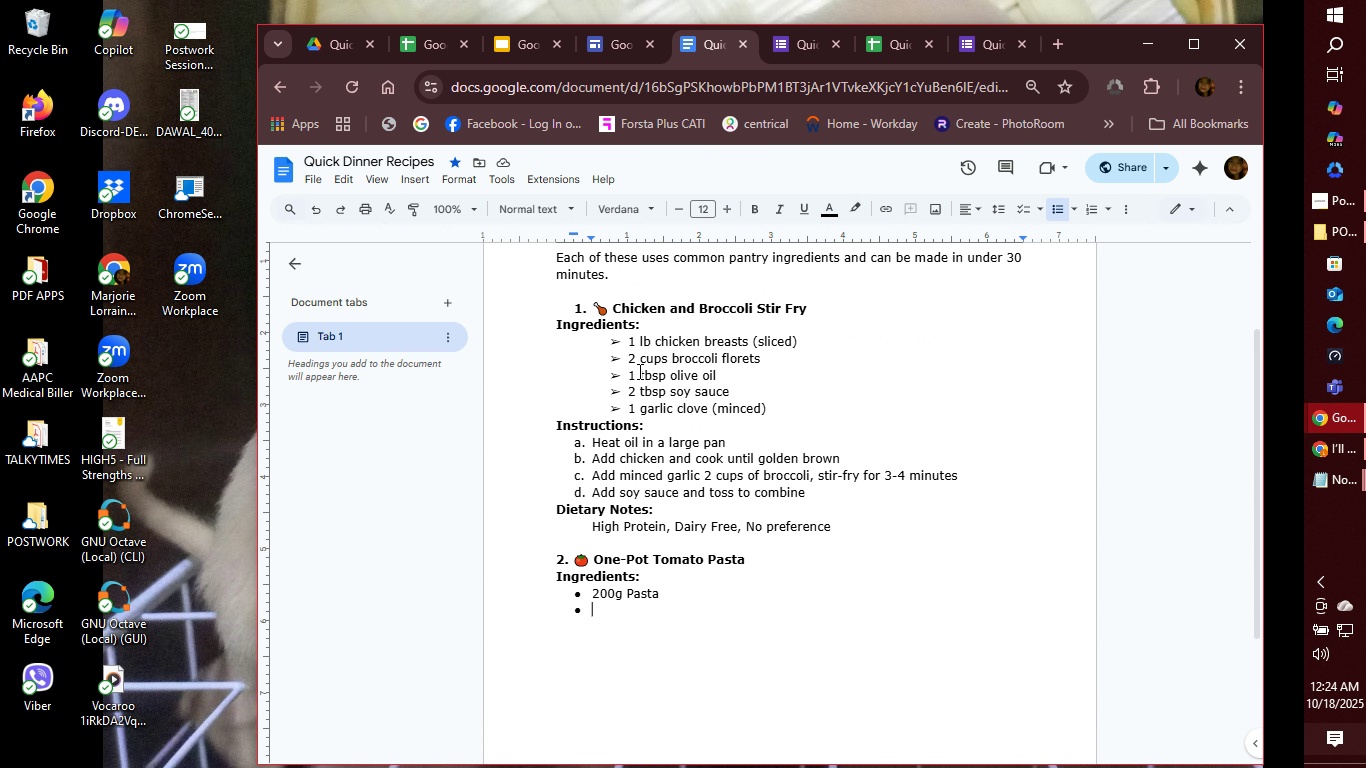 
left_click_drag(start_coordinate=[776, 413], to_coordinate=[609, 348])
 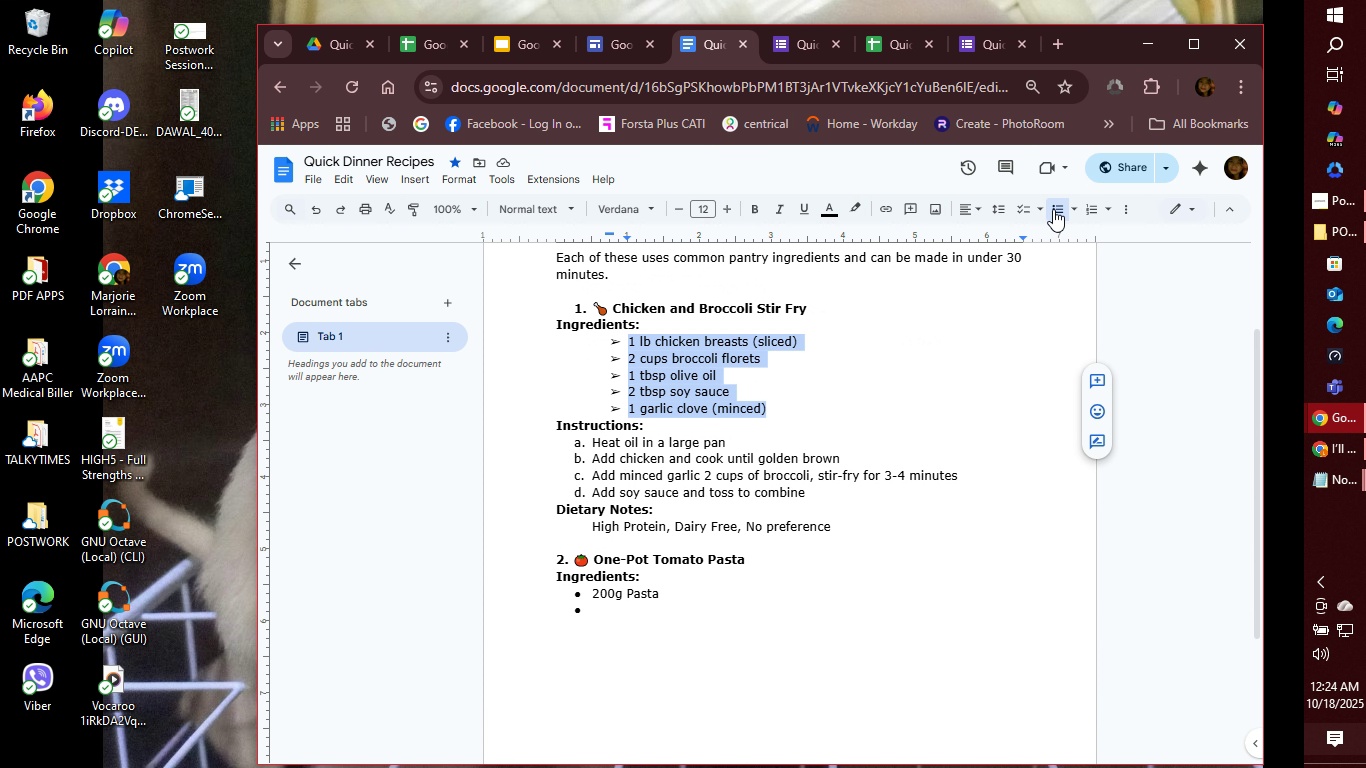 
left_click([1053, 209])
 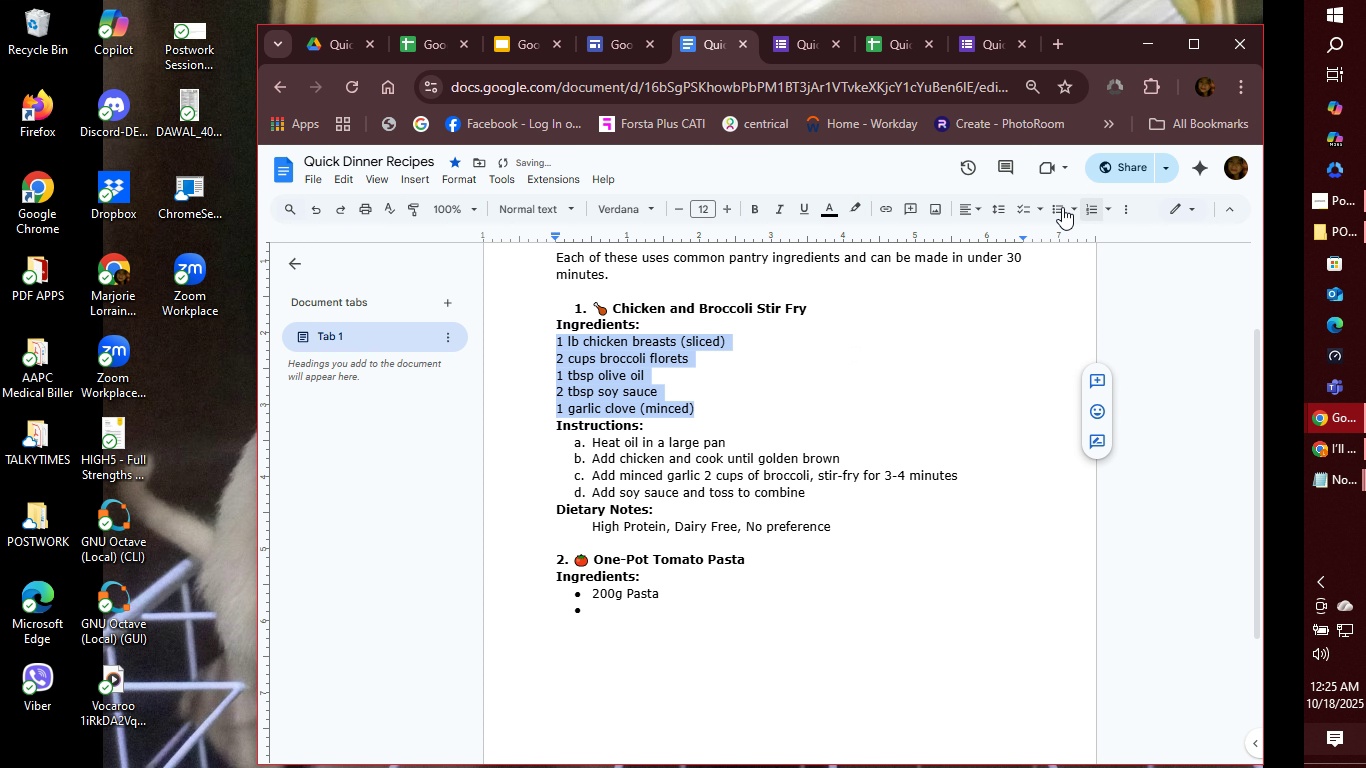 
left_click([1059, 206])
 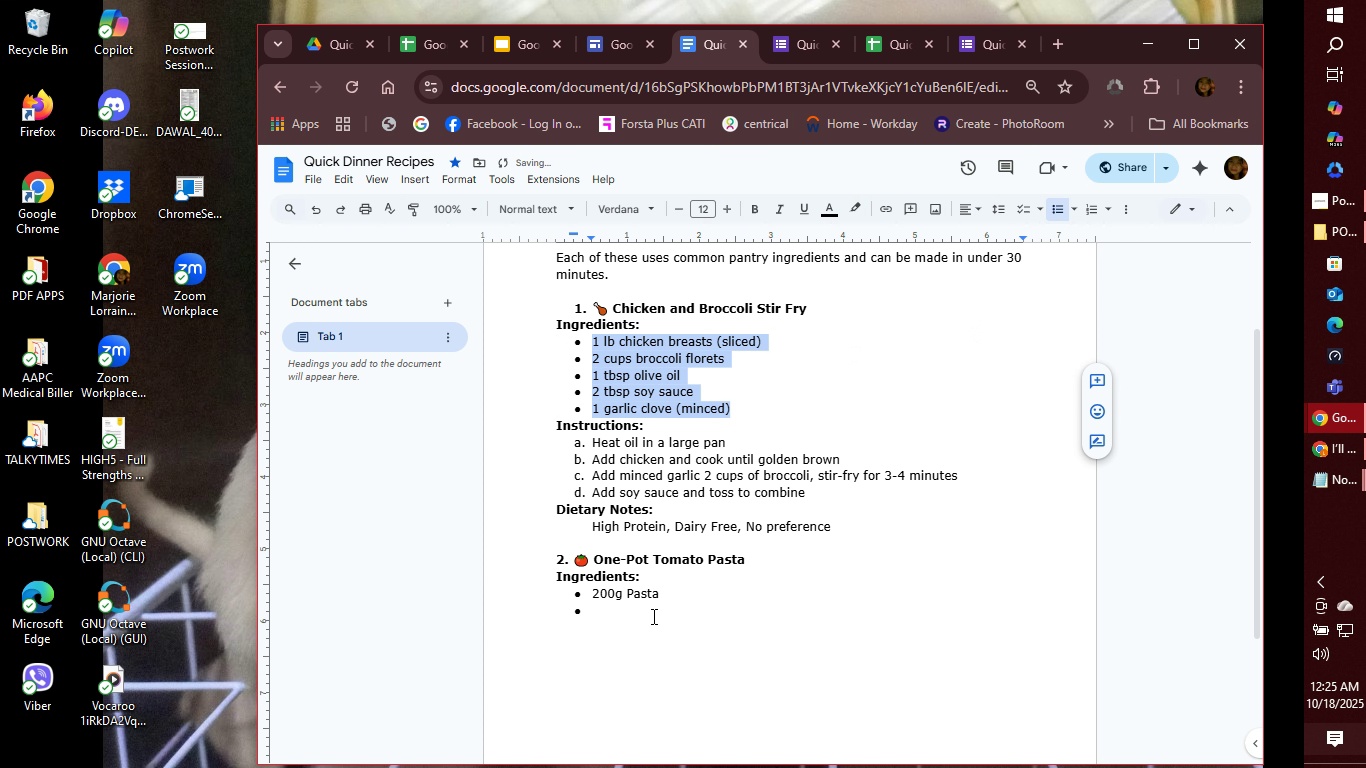 
left_click([655, 611])
 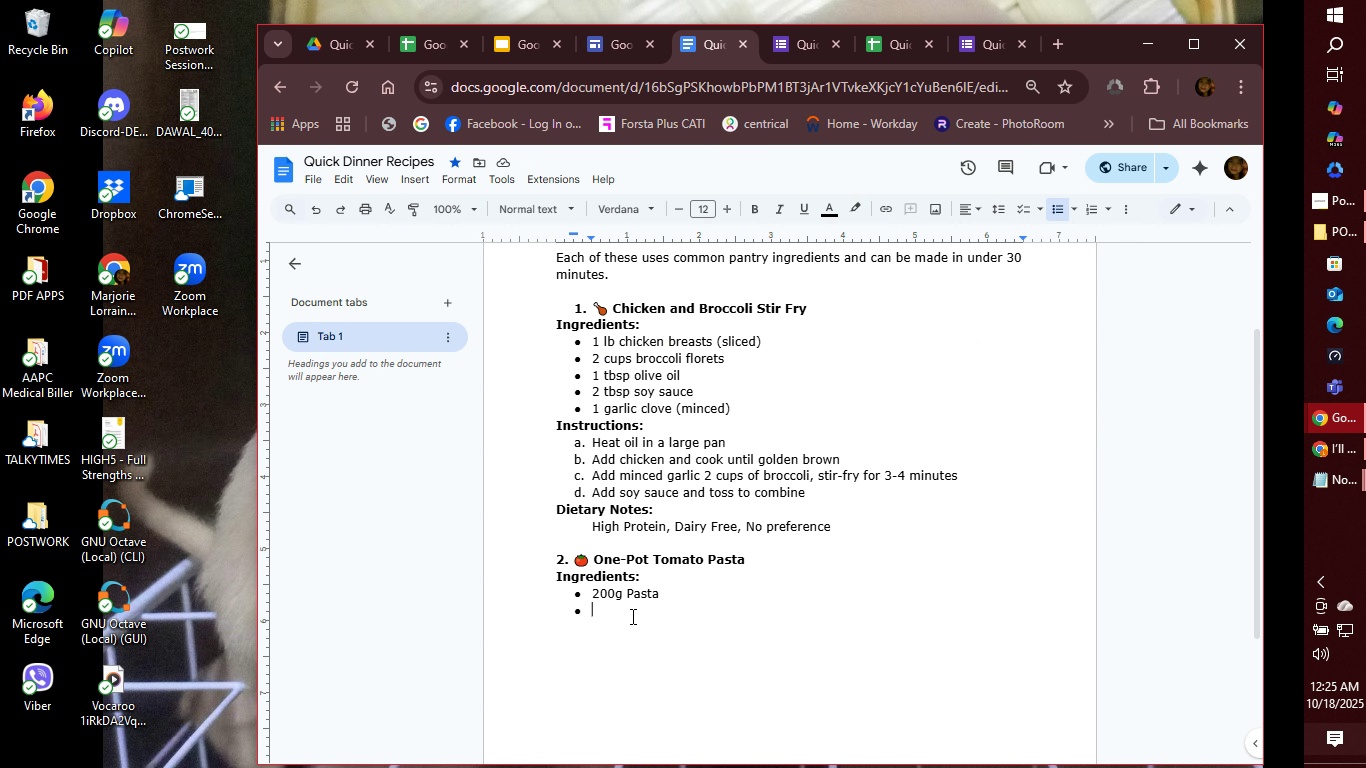 
wait(7.3)
 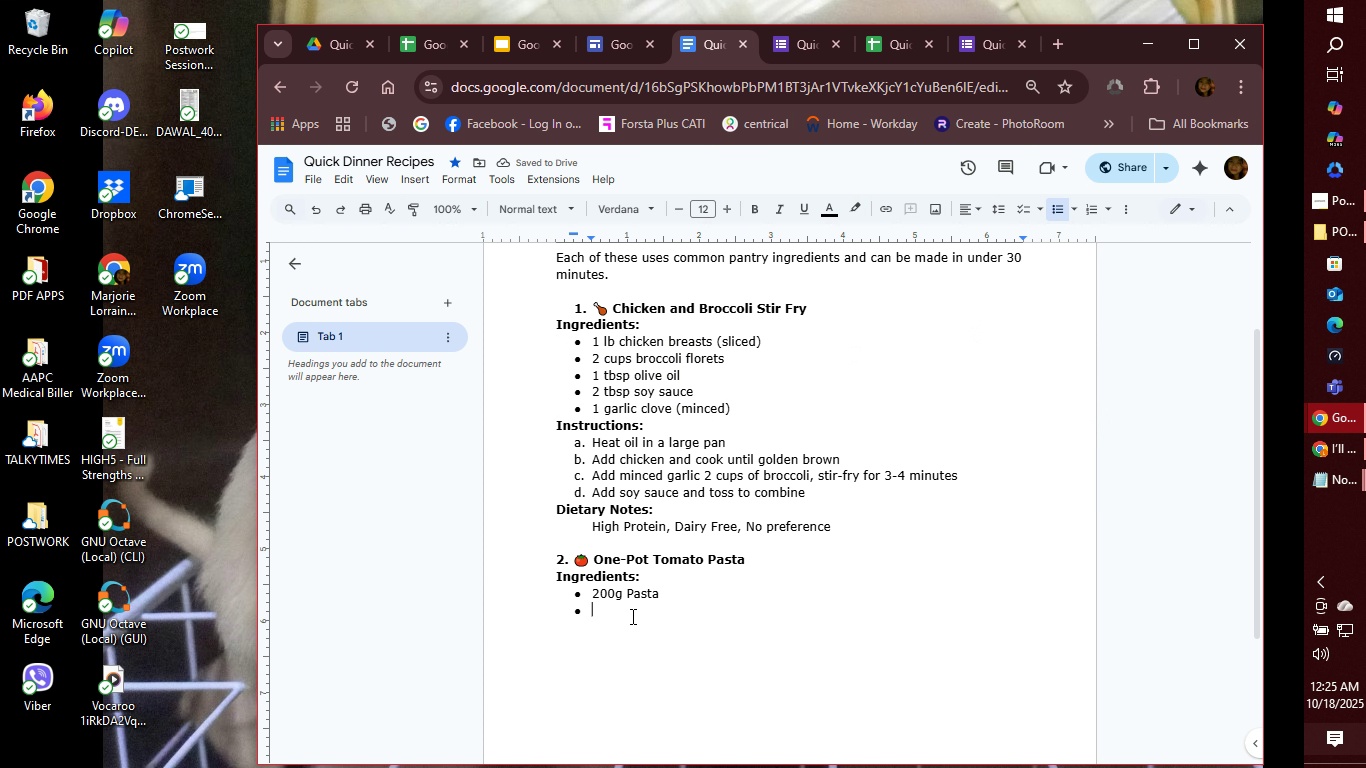 
type(1 can diced tomatp)
key(Backspace)
type(o)
 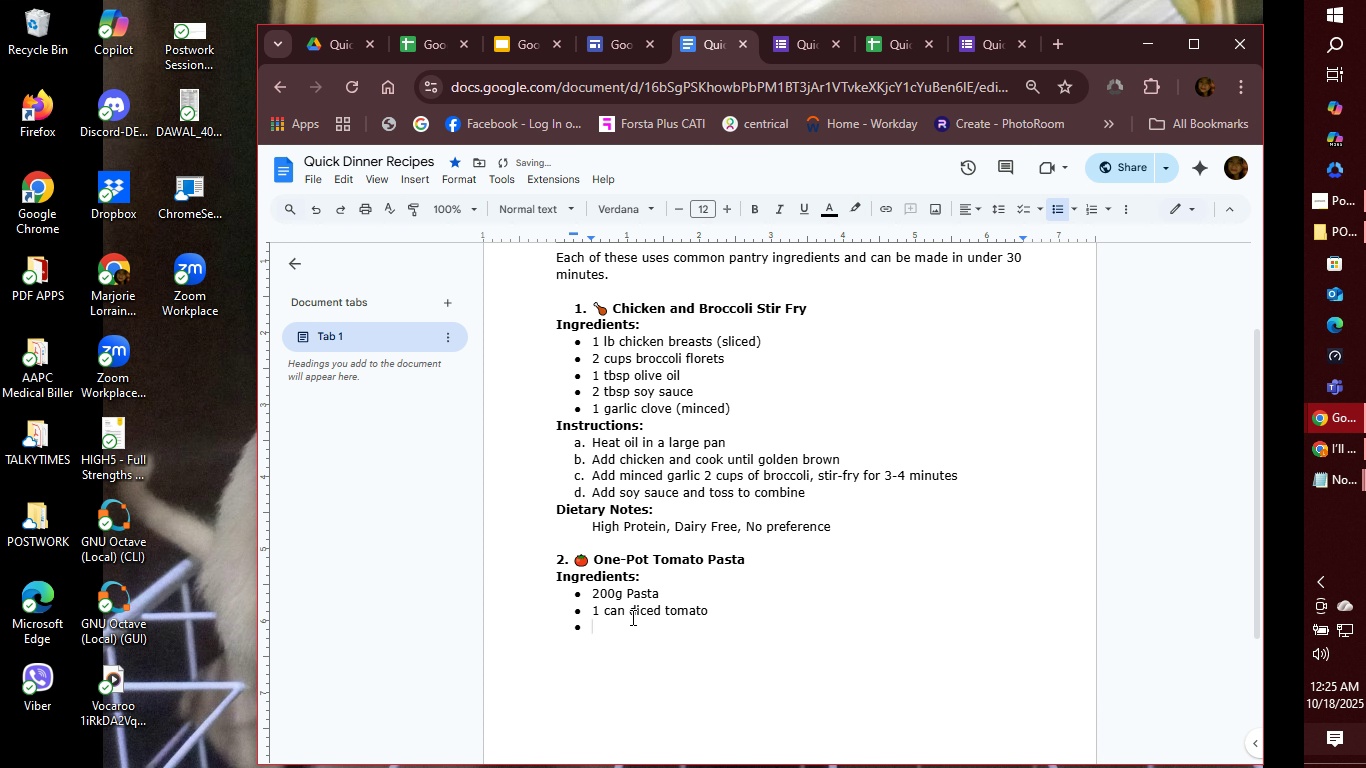 
key(Enter)
 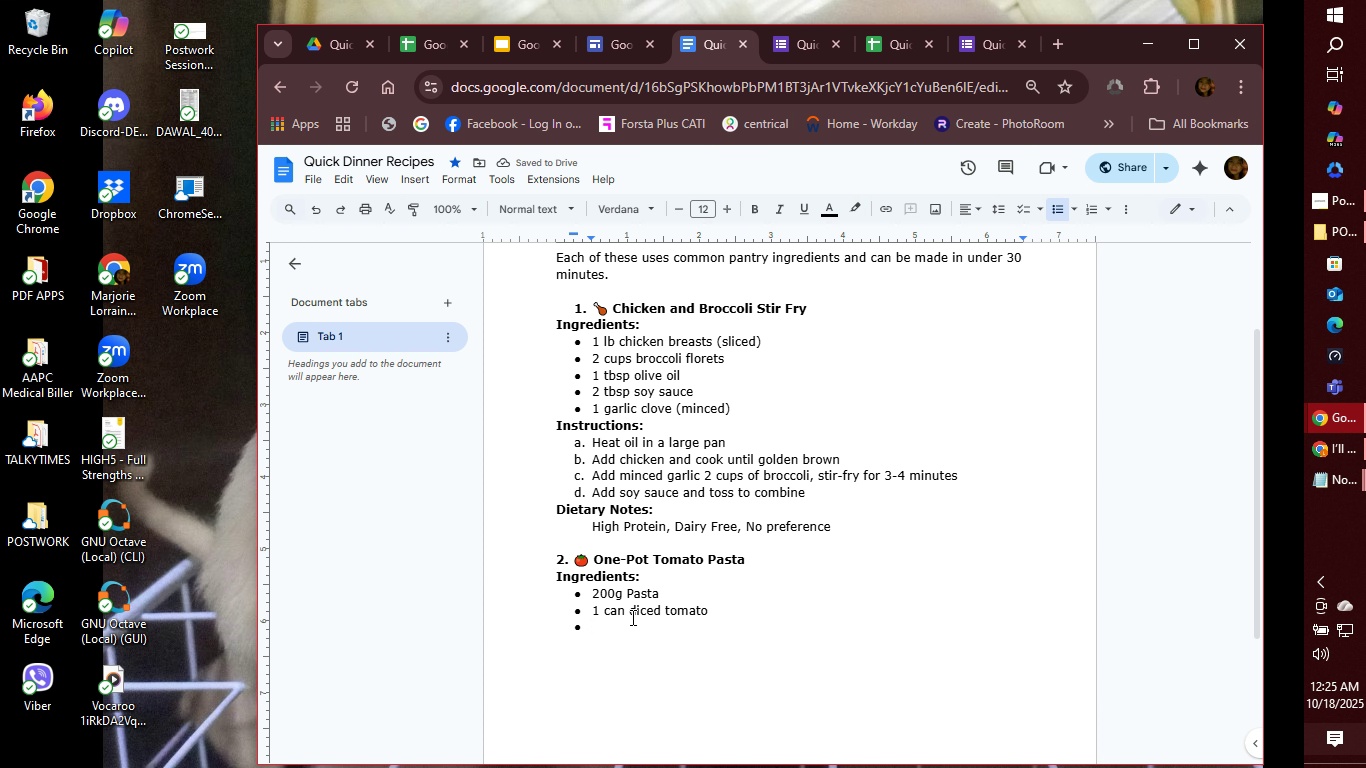 
type(1 onion chopped)
key(Backspace)
key(Backspace)
key(Backspace)
key(Backspace)
key(Backspace)
key(Backspace)
key(Backspace)
type((chopped))
 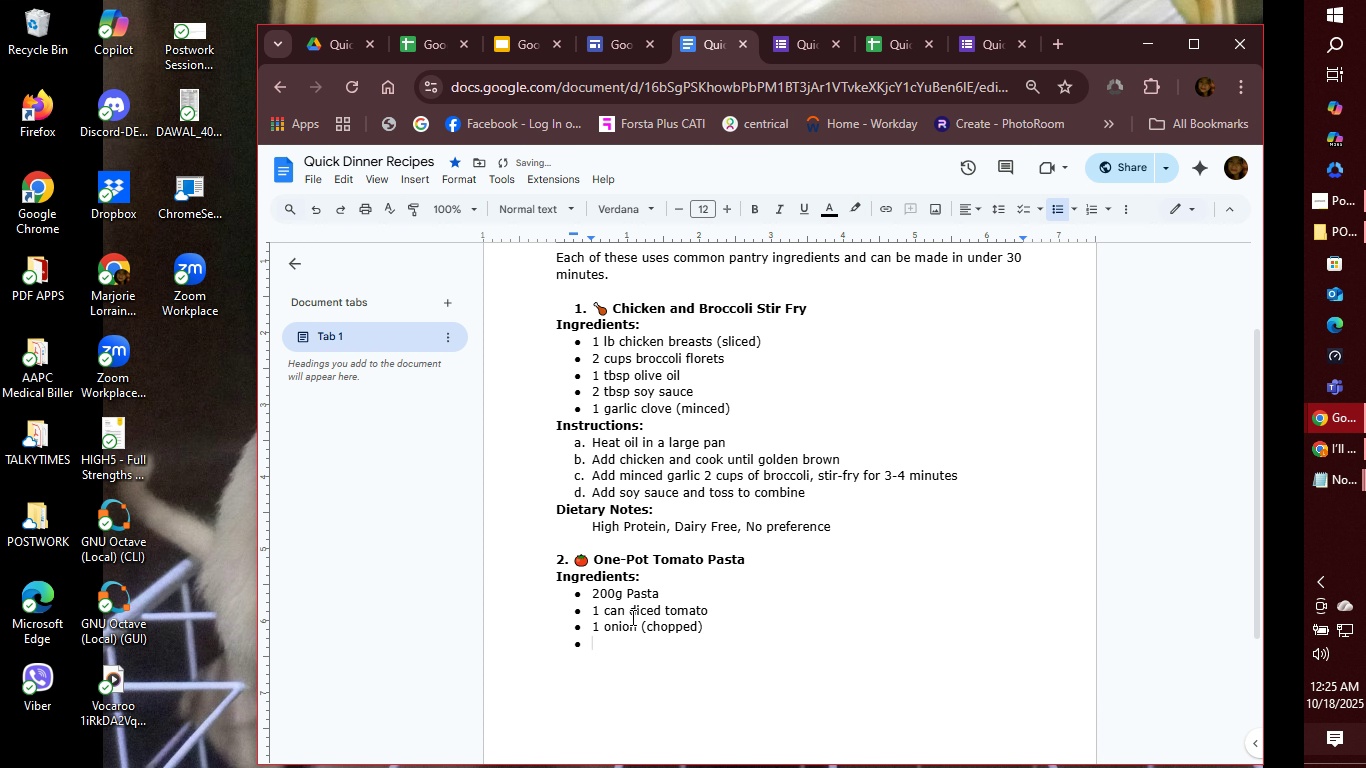 
key(Enter)
 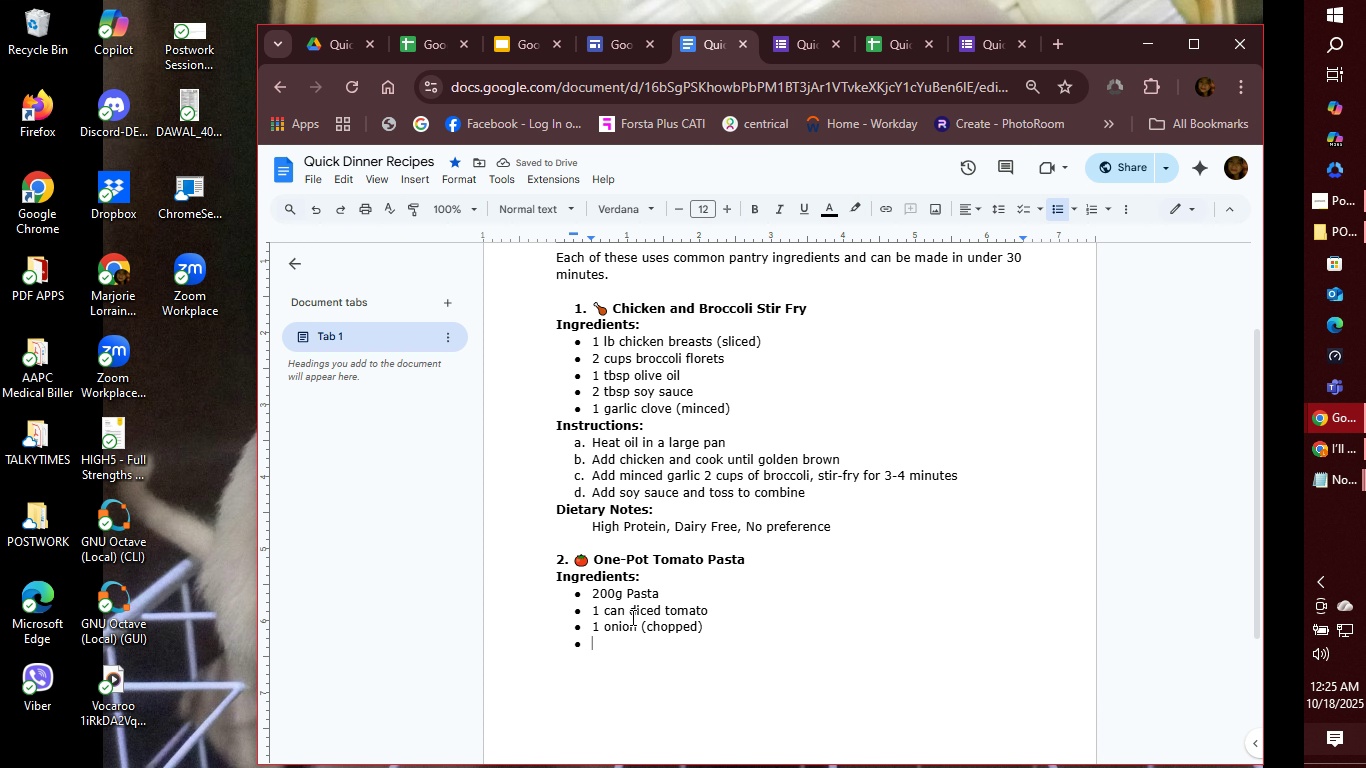 
type(2 garlic cloves (mincd()
key(Backspace)
type(0)
key(Backspace)
key(Backspace)
key(Backspace)
key(Backspace)
type())
 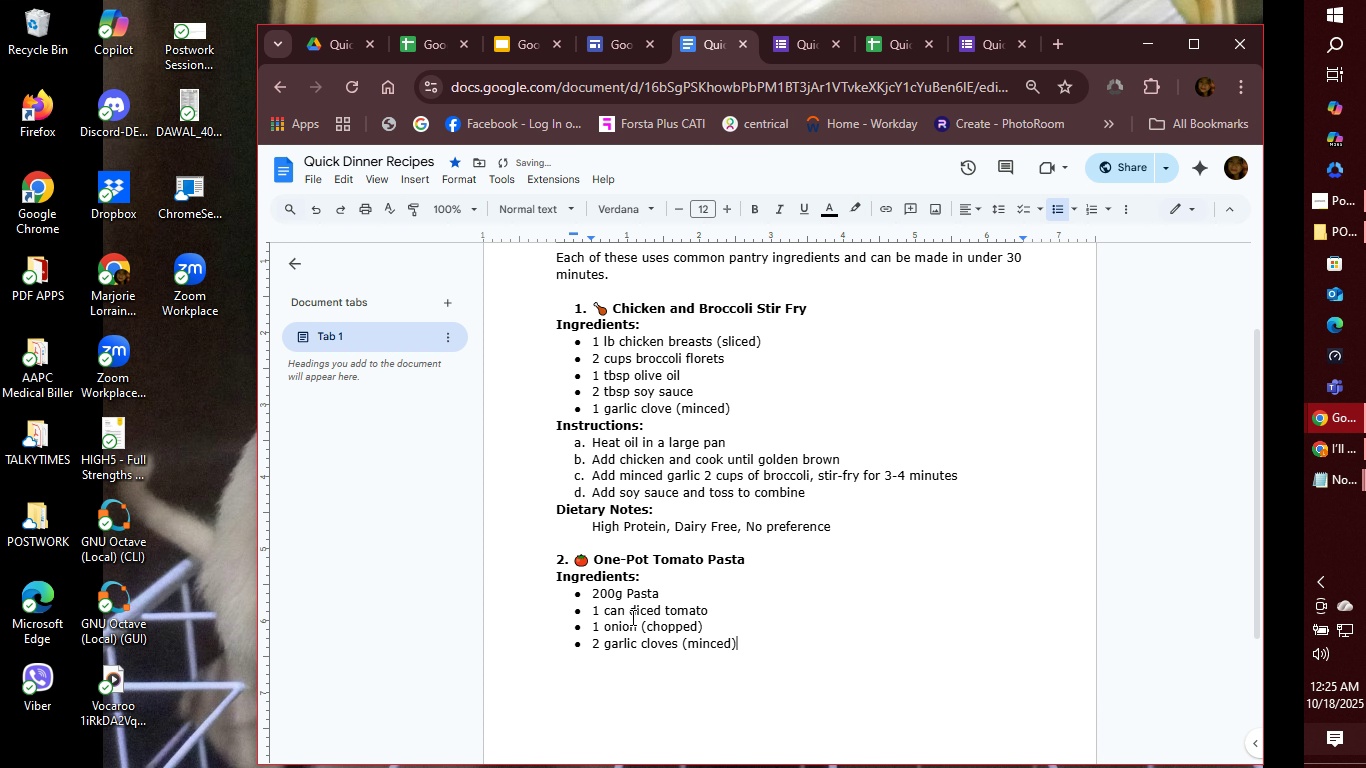 
 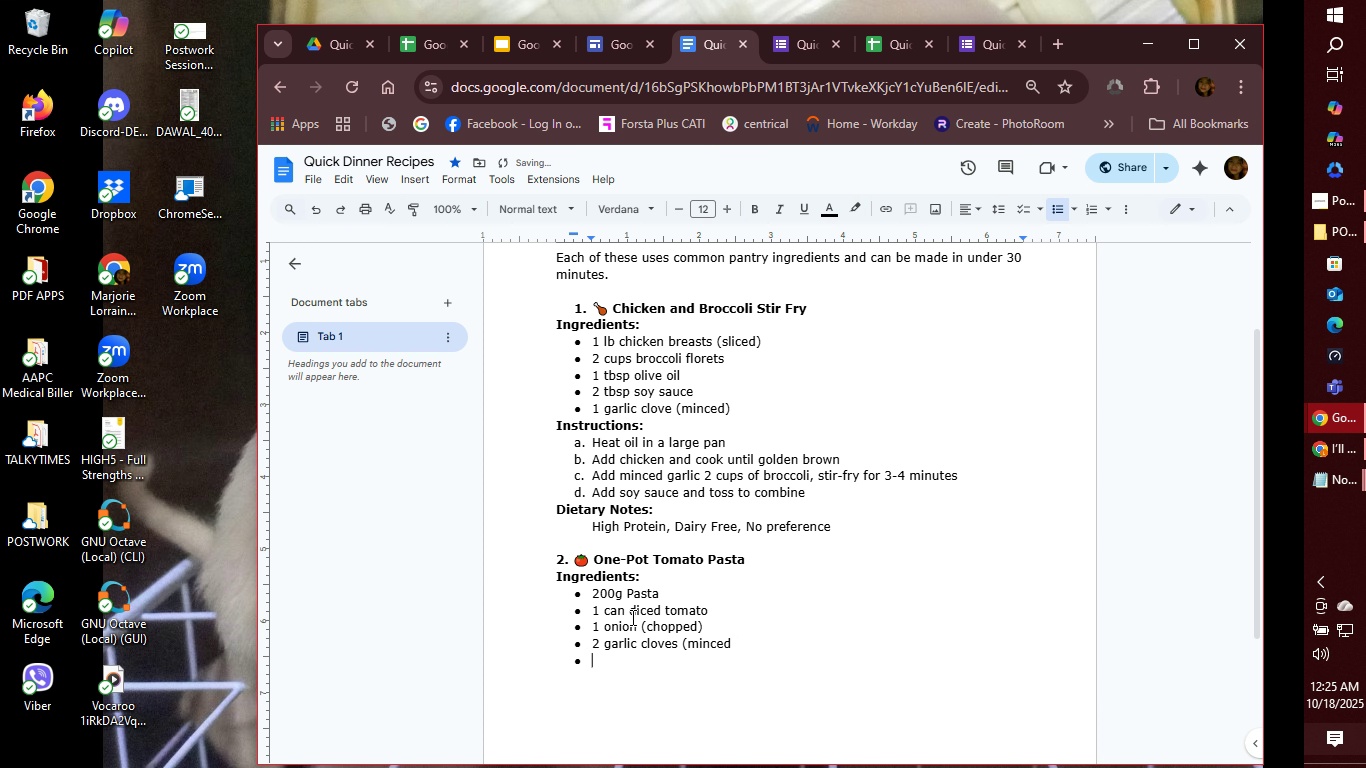 
hold_key(key=Enter, duration=0.43)
 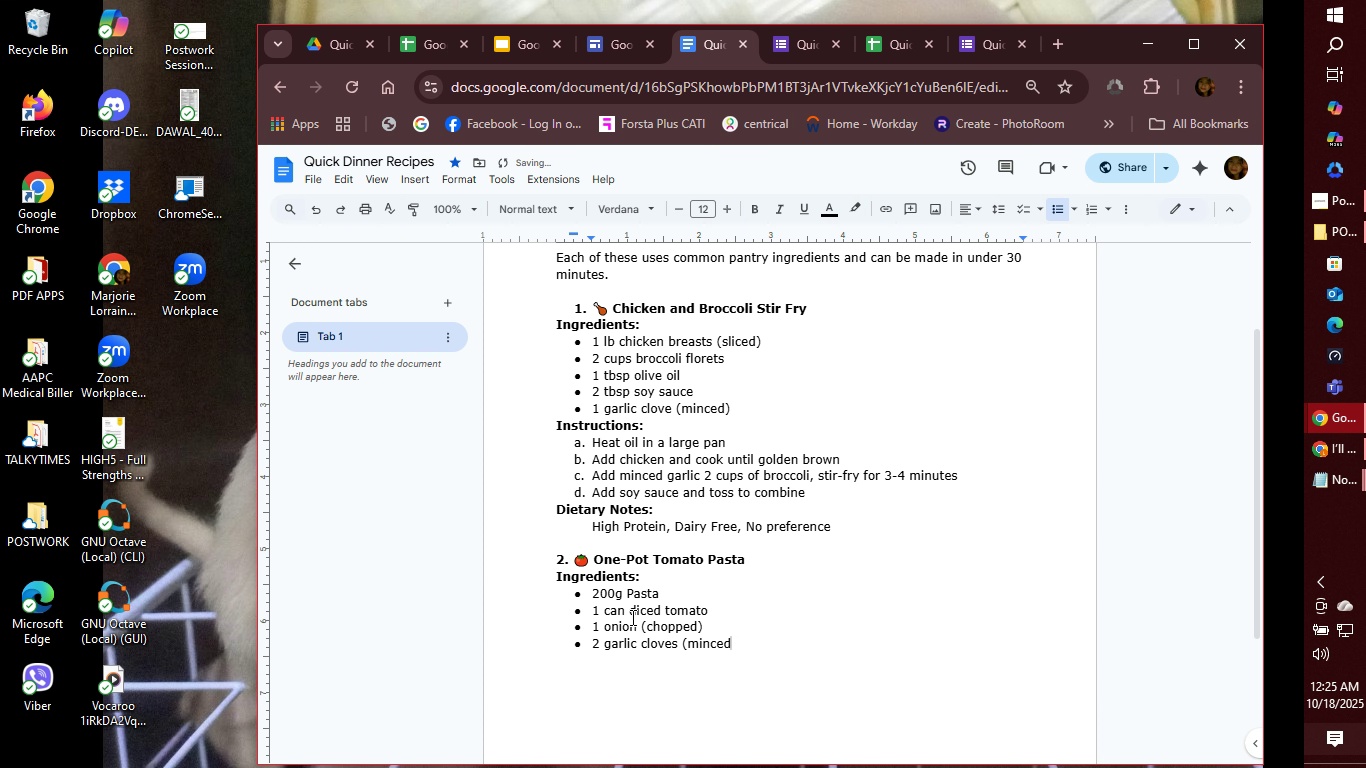 
key(Enter)
 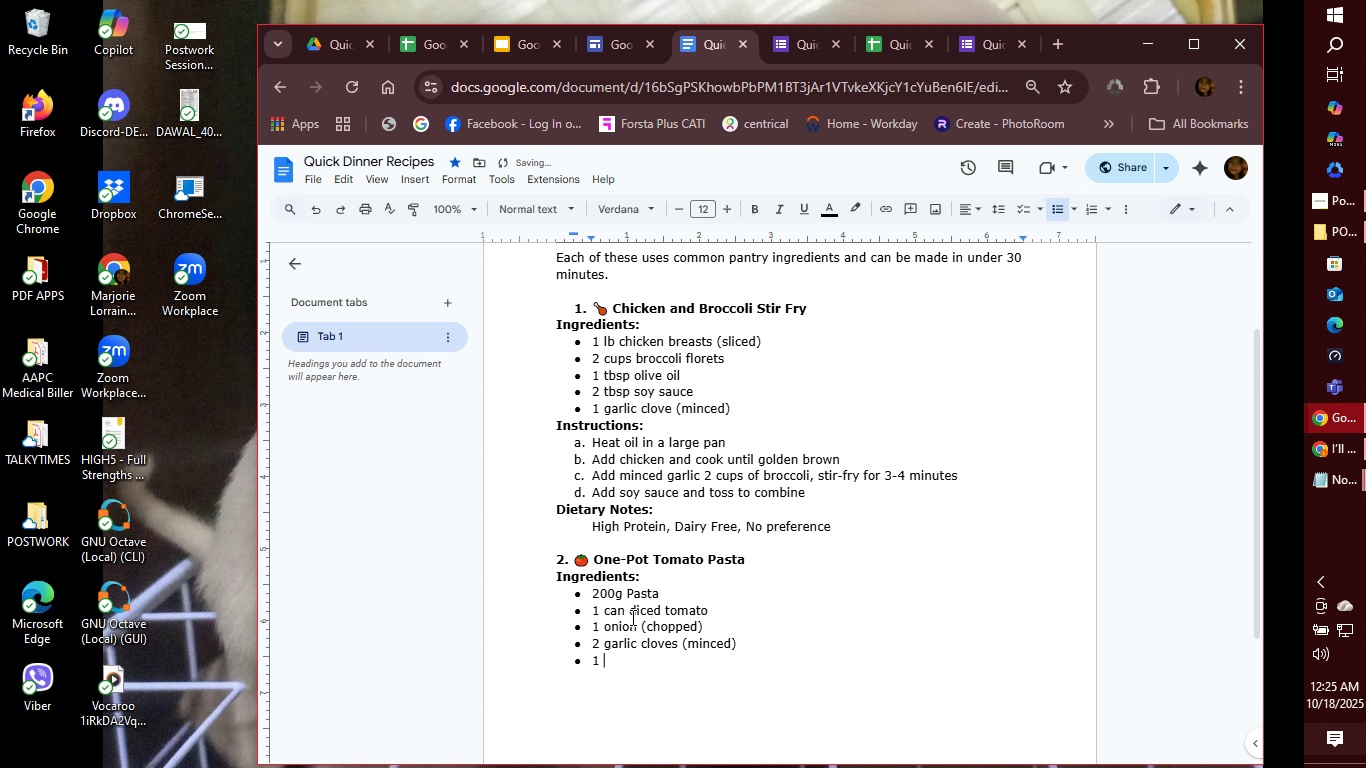 
type(1 tbsp olive oil)
 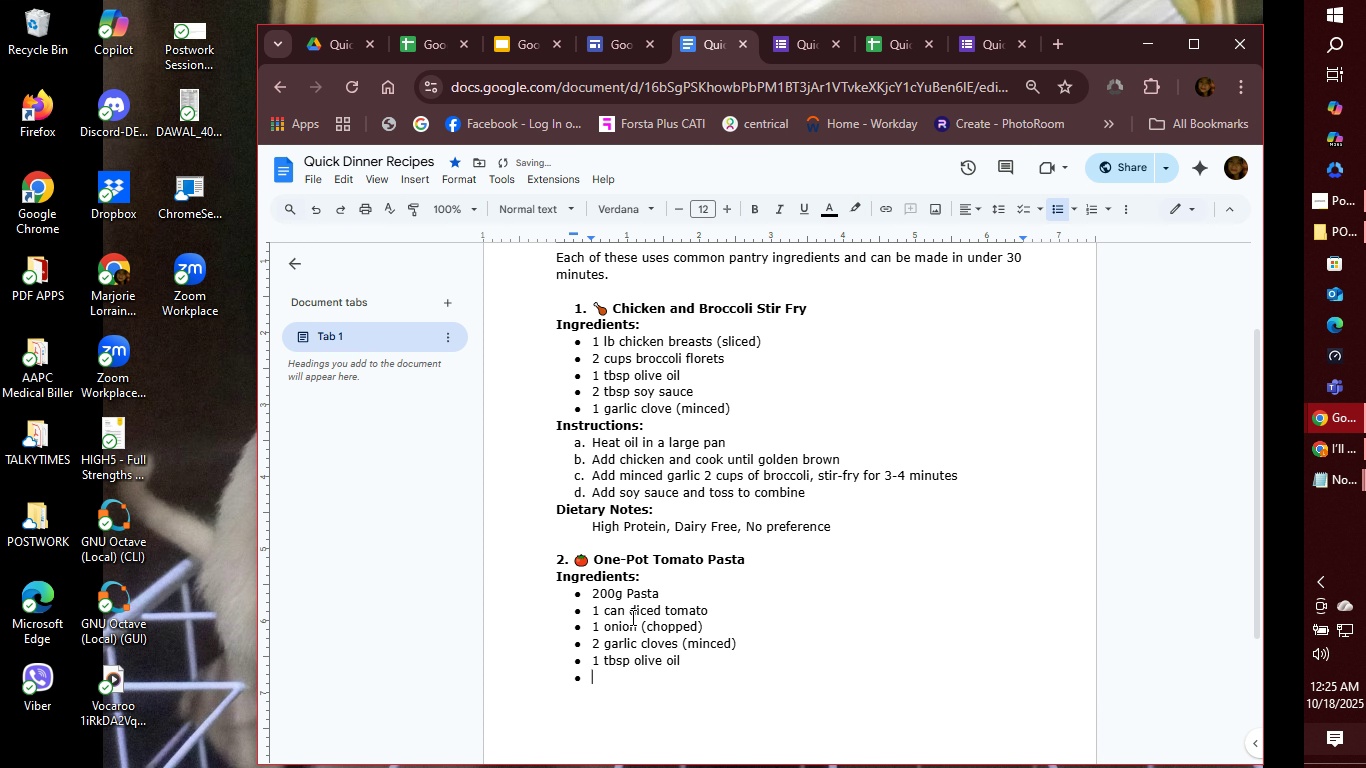 
key(Enter)
 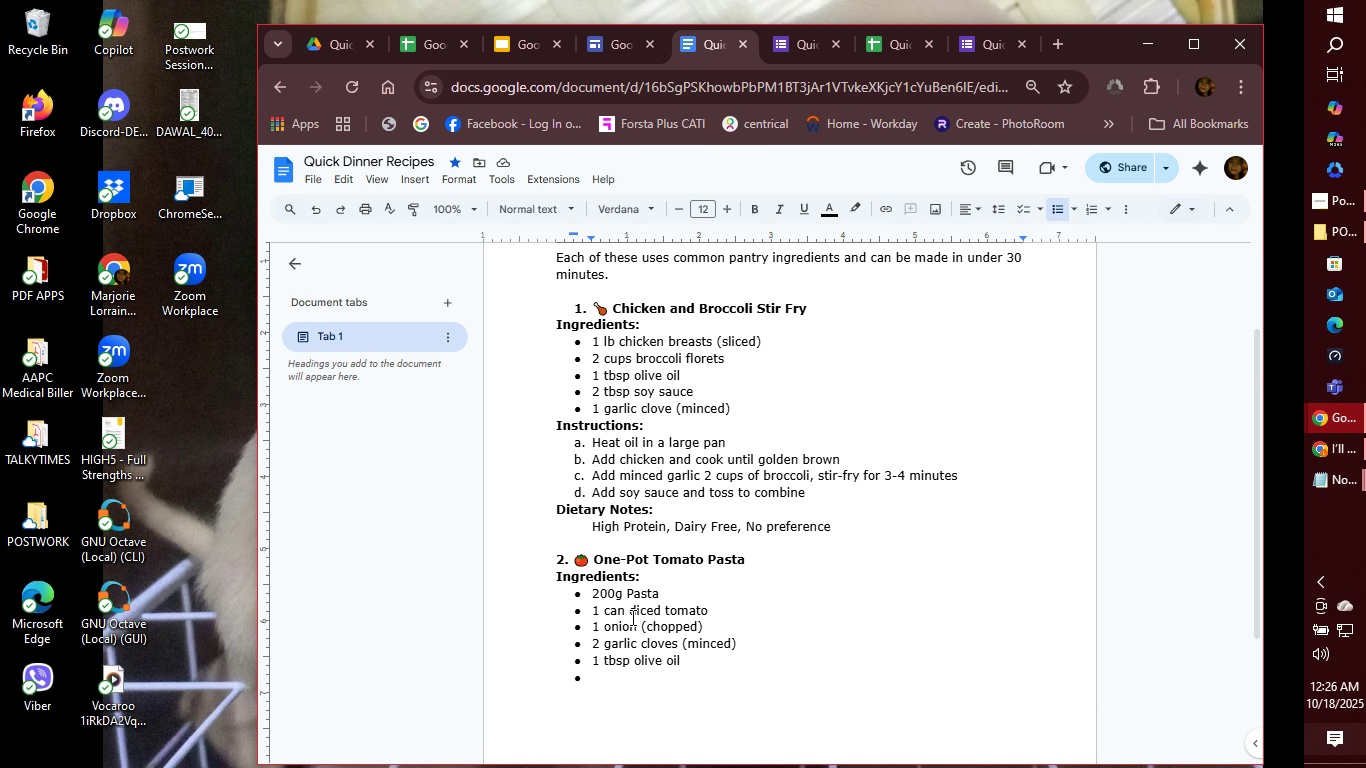 
wait(6.49)
 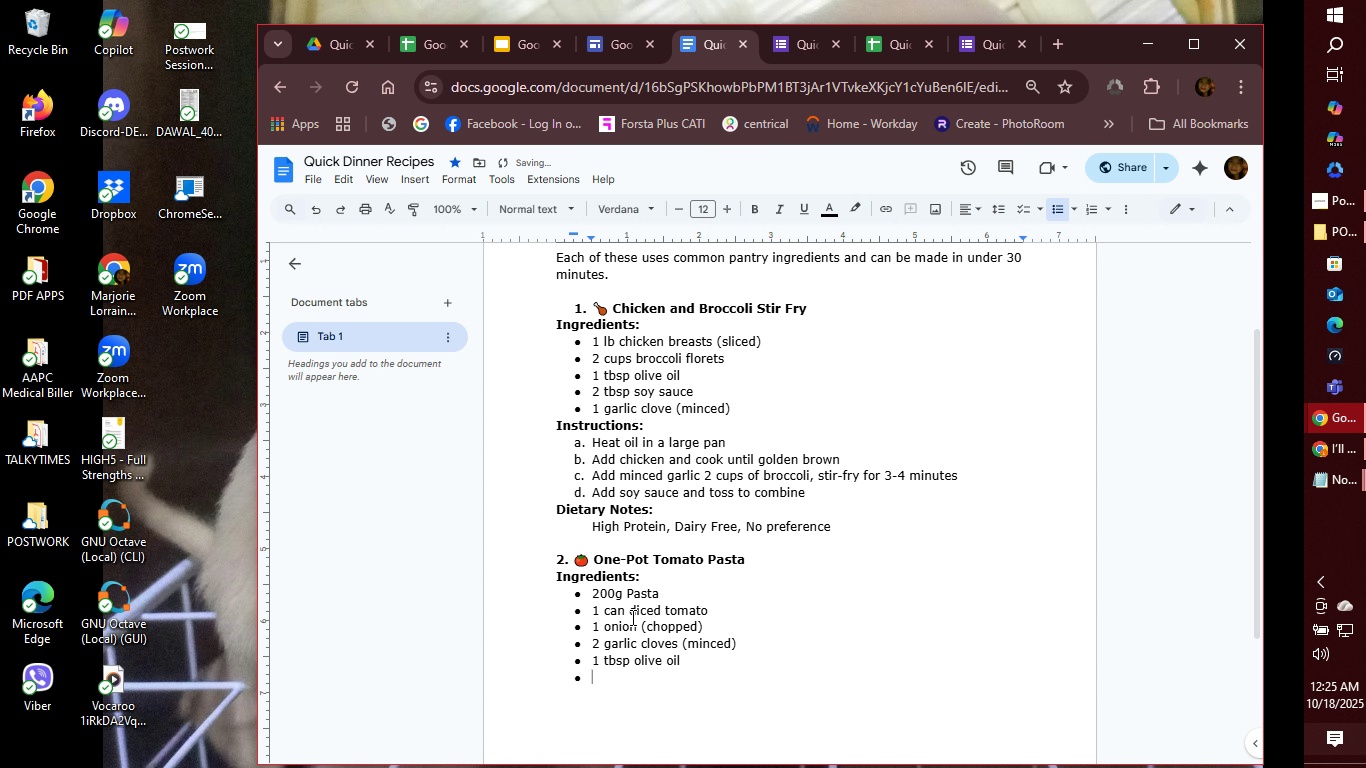 
type(Basil, salt and pepper to taste)
 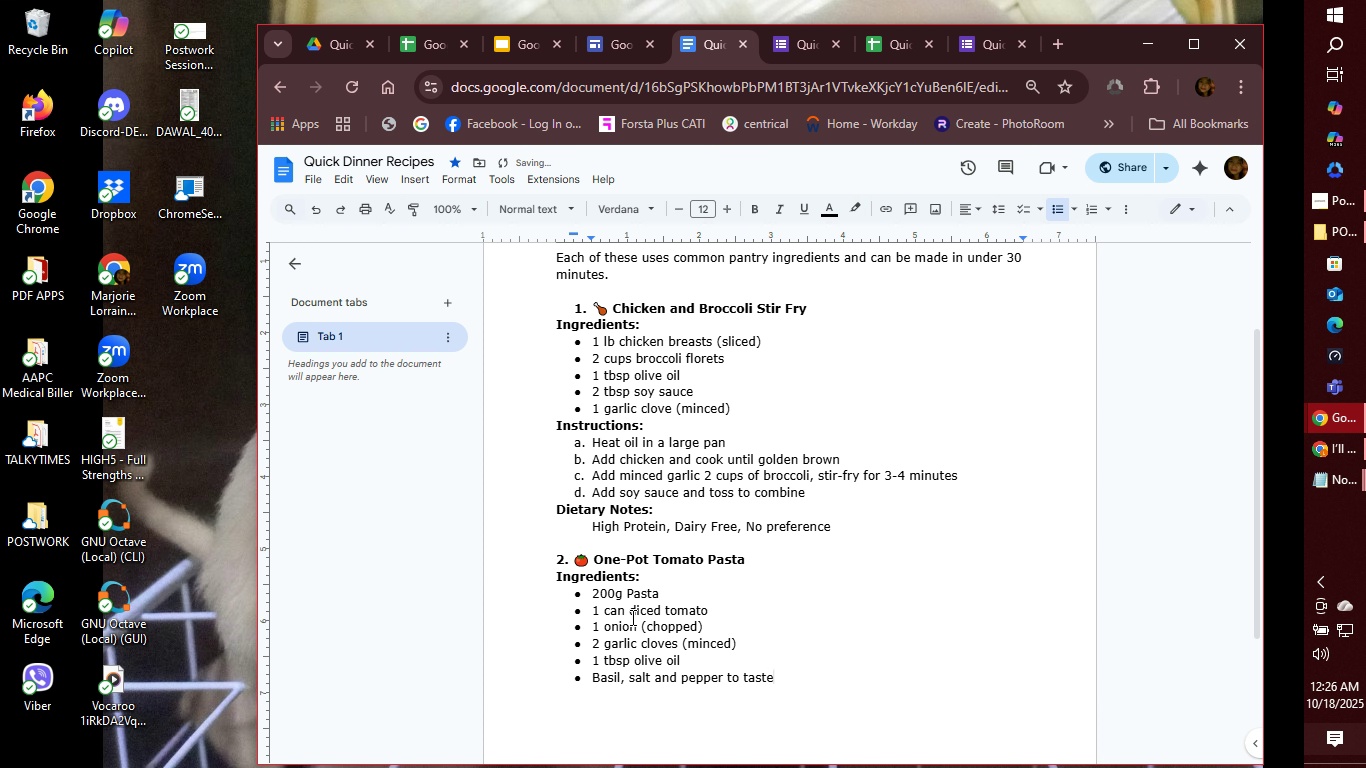 
key(Enter)
 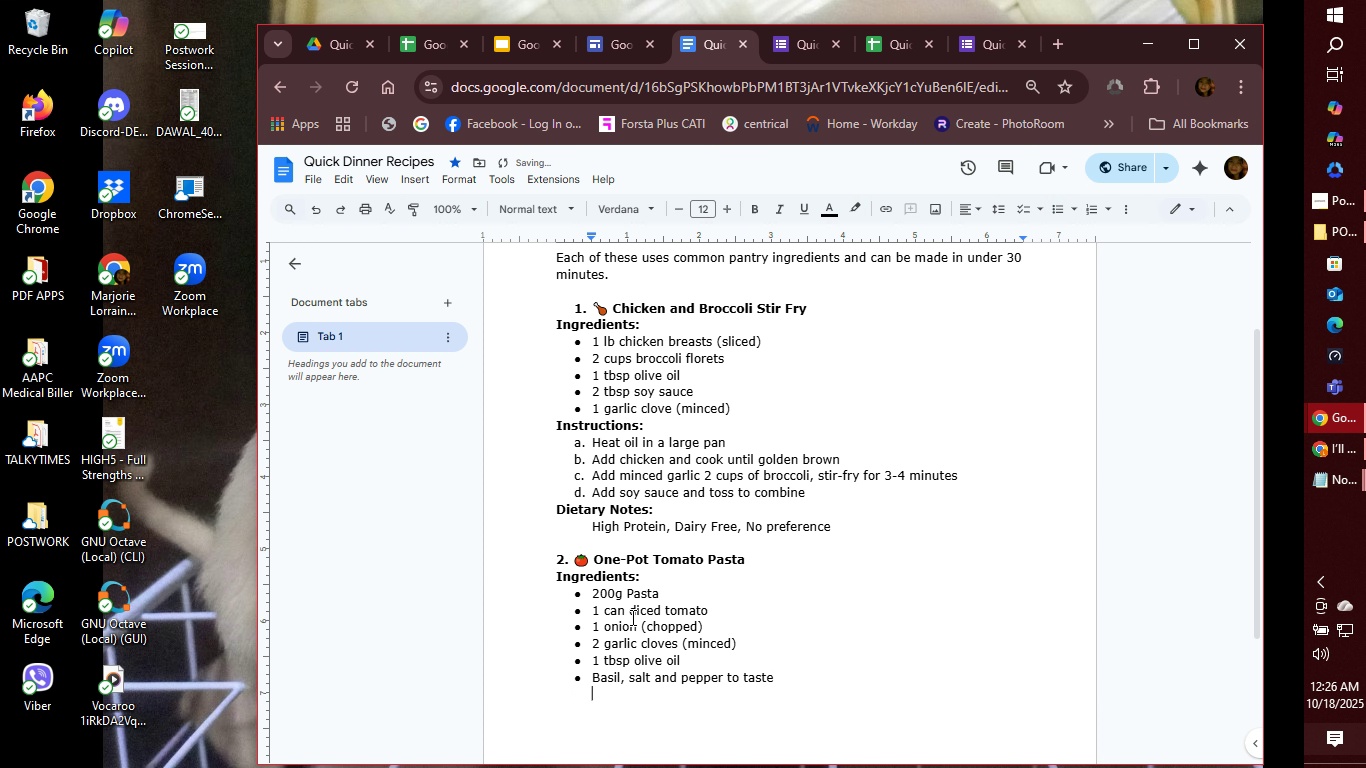 
key(Backspace)
 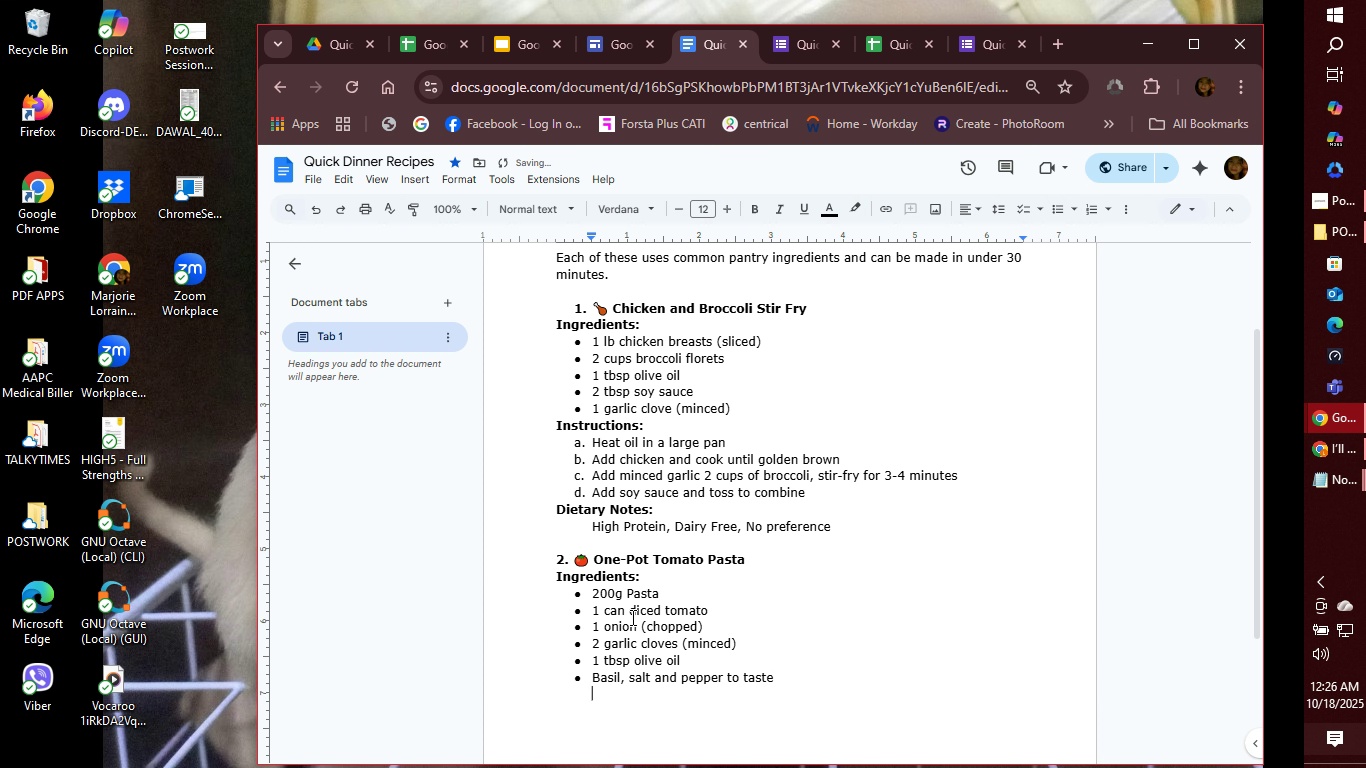 
key(Backspace)
 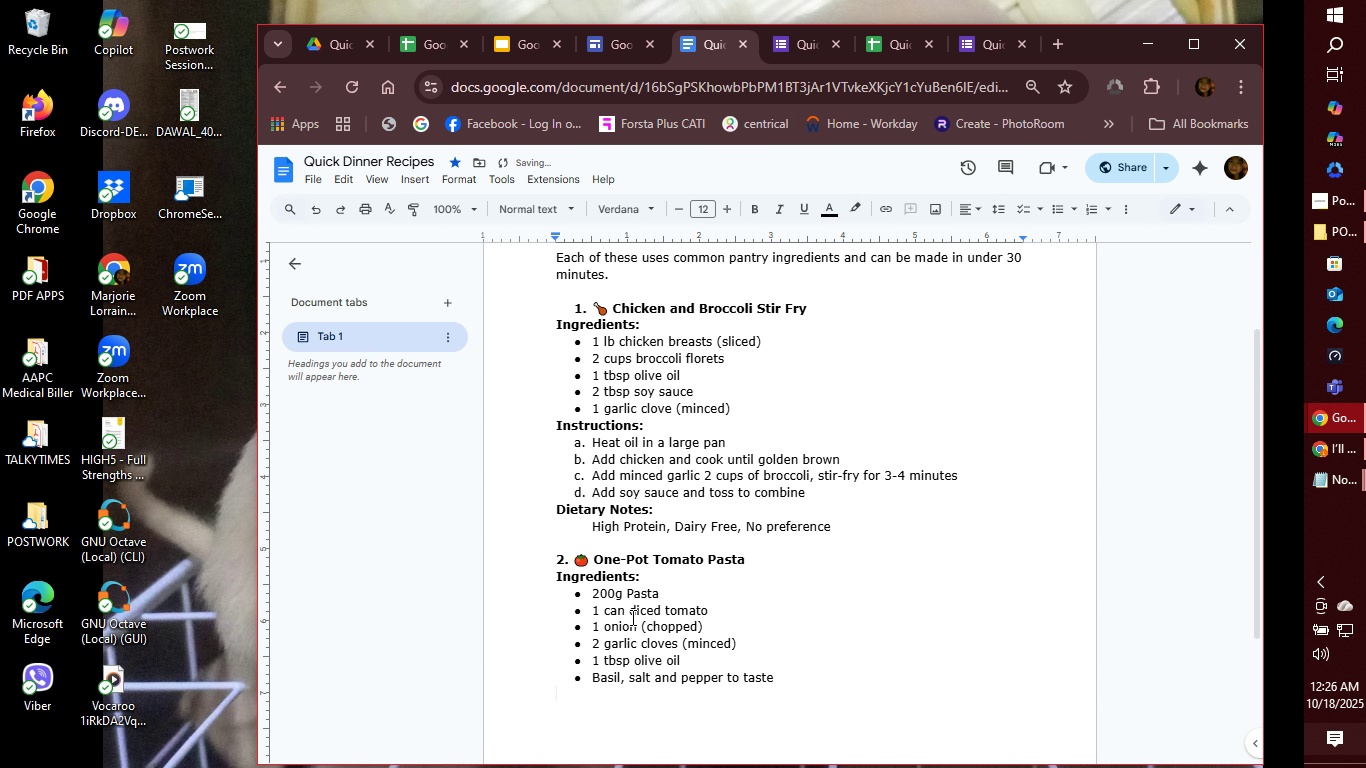 
hold_key(key=ShiftLeft, duration=0.33)
 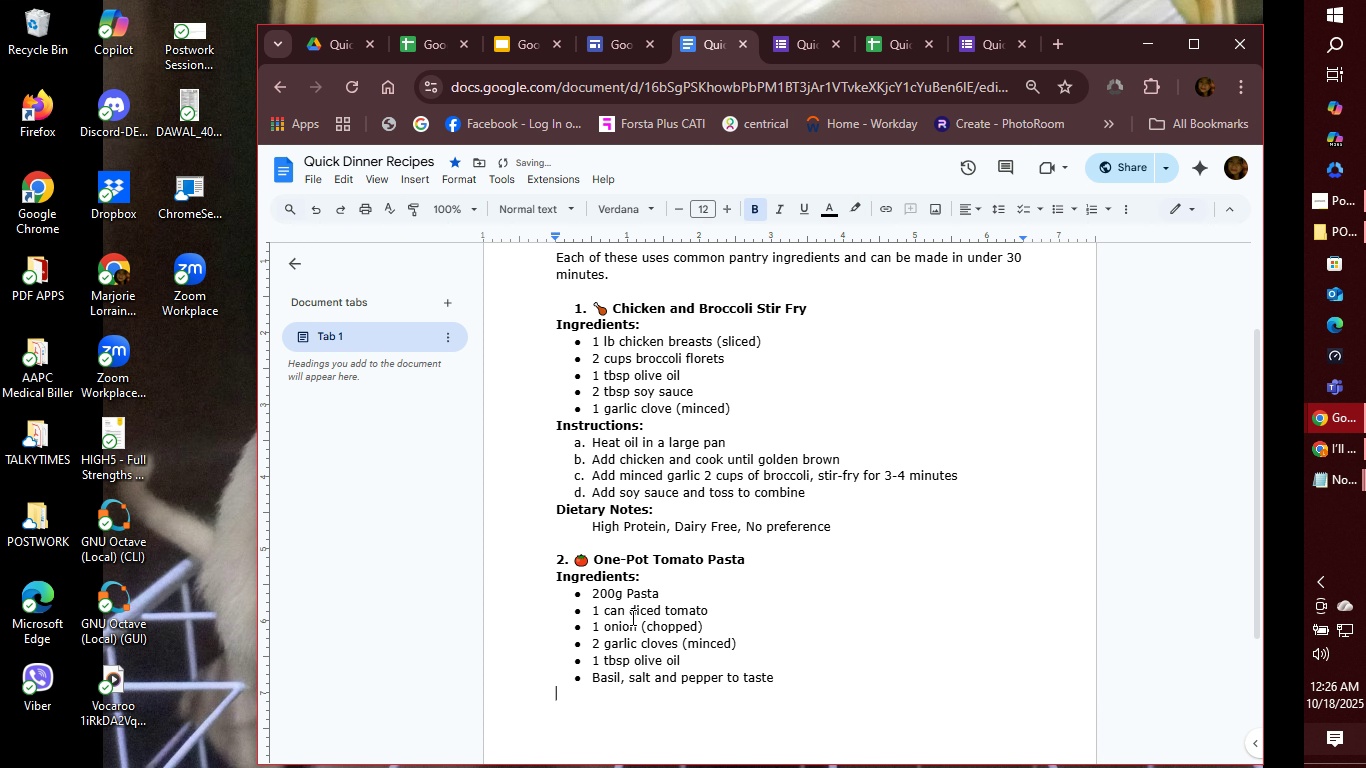 
key(Control+B)
 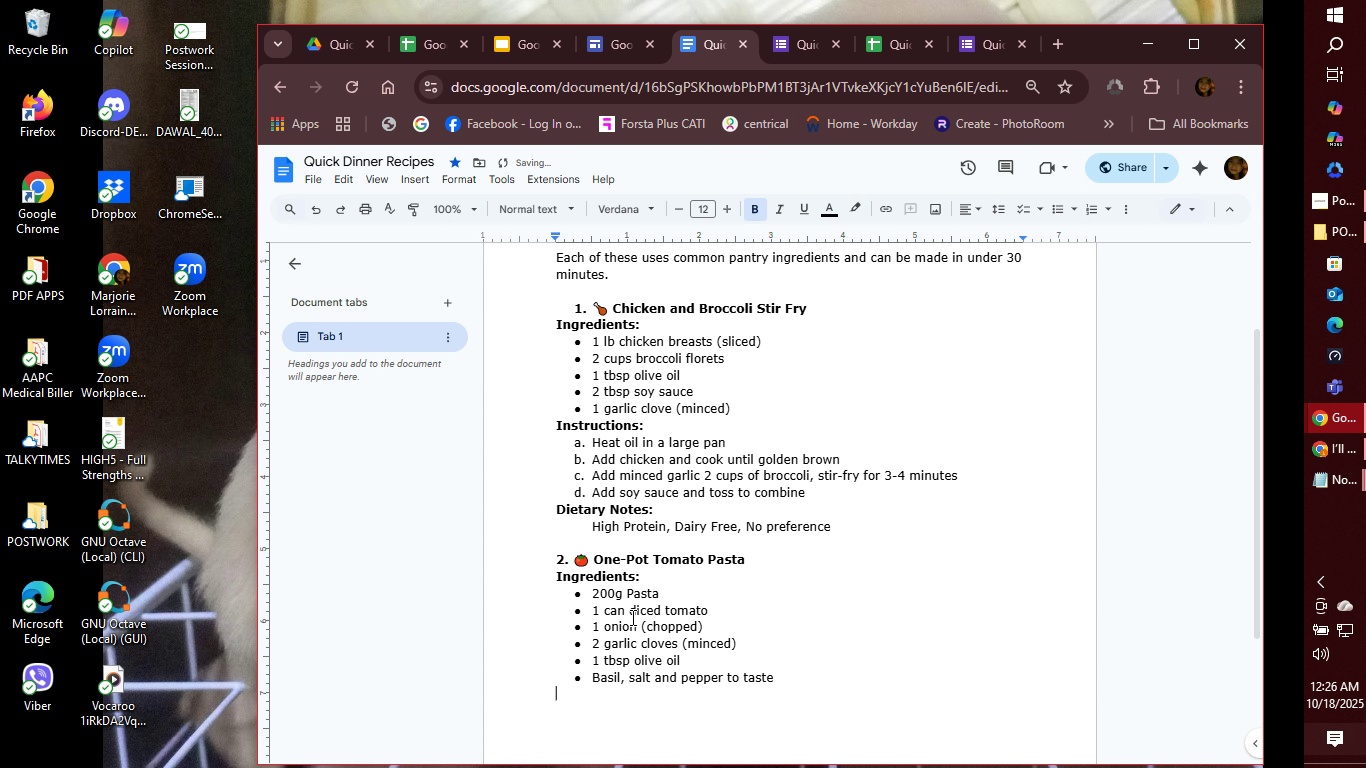 
type(Instrc)
key(Backspace)
type(uctions:)
 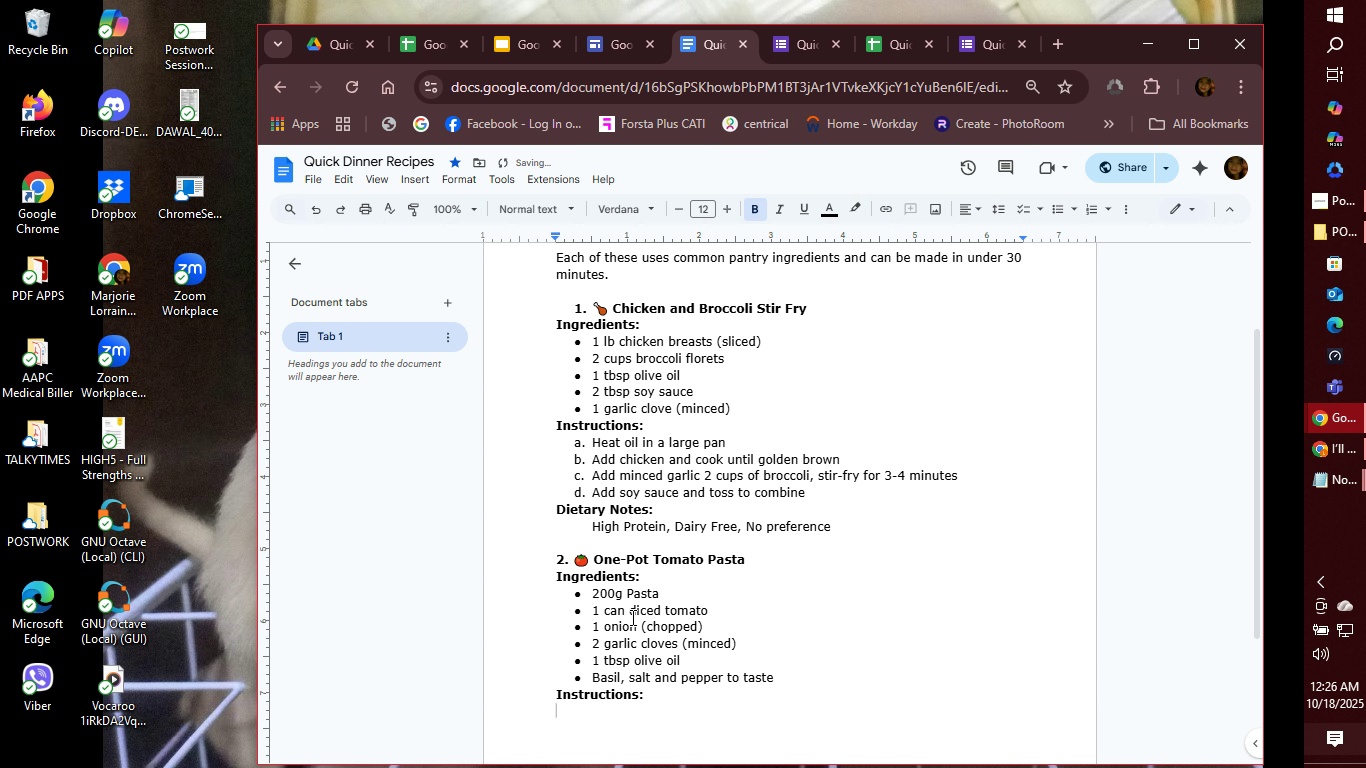 
 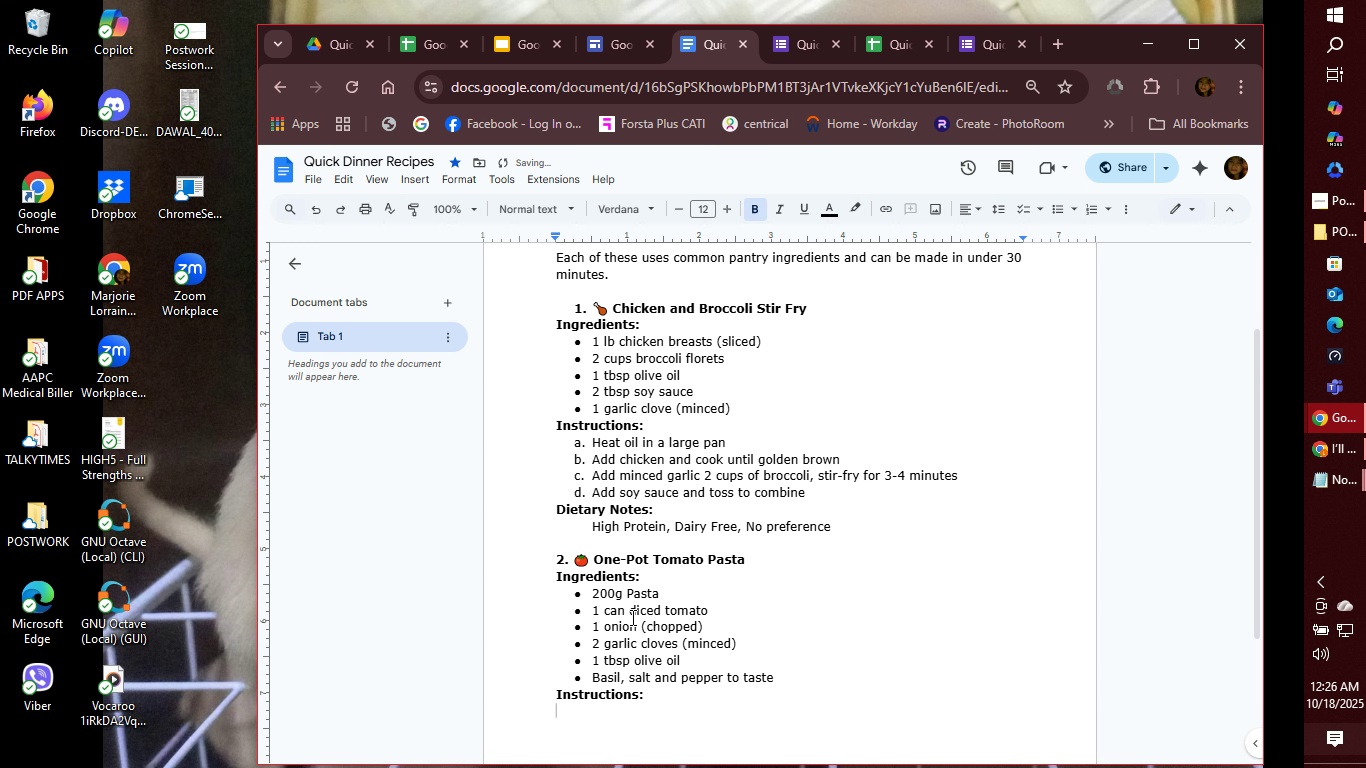 
key(Enter)
 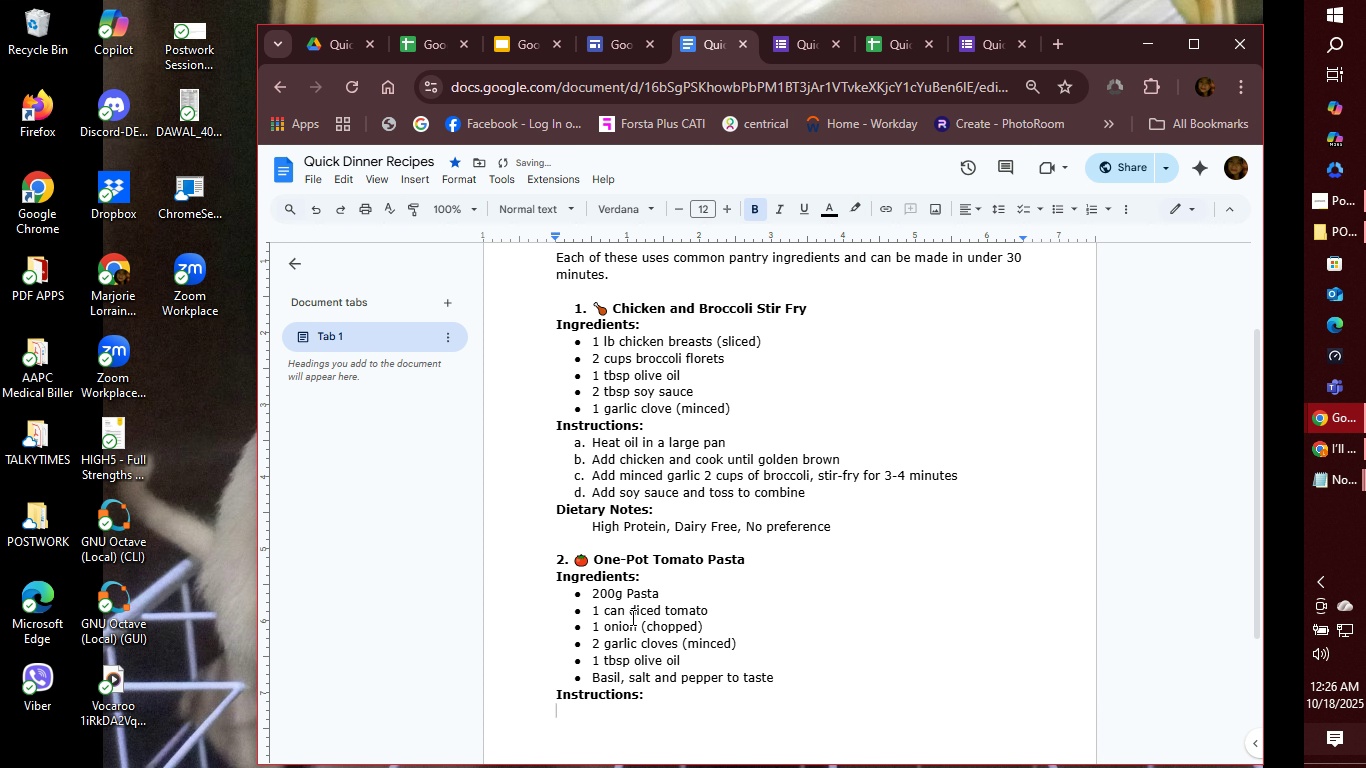 
key(Control+B)
 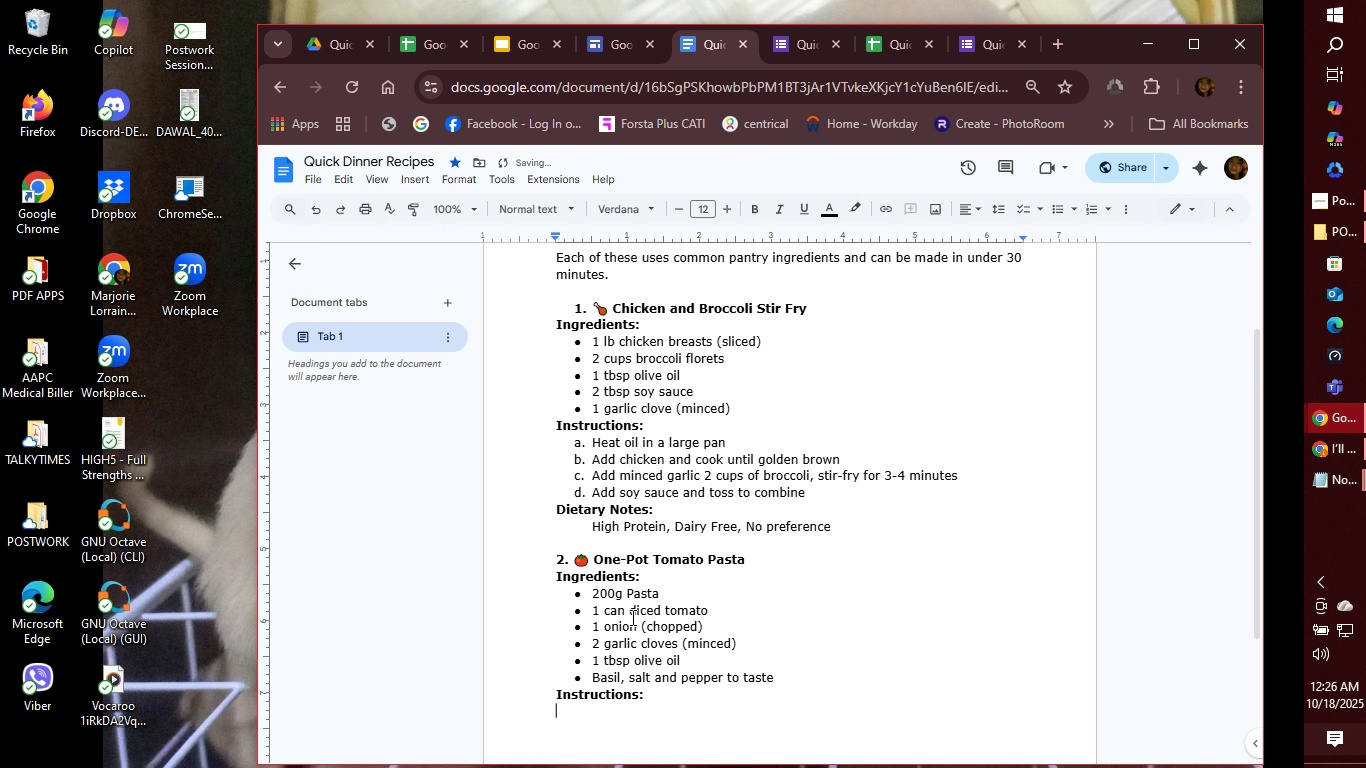 
key(A)
 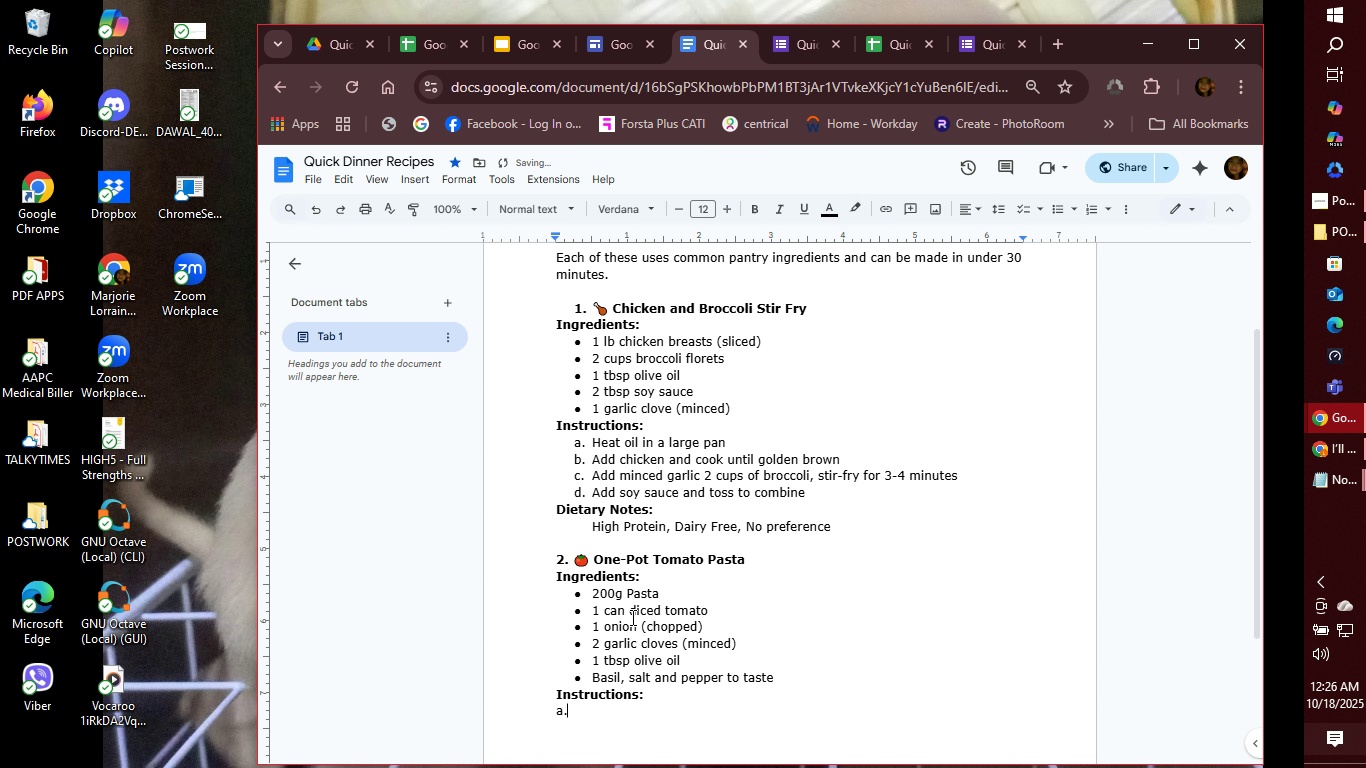 
key(Period)
 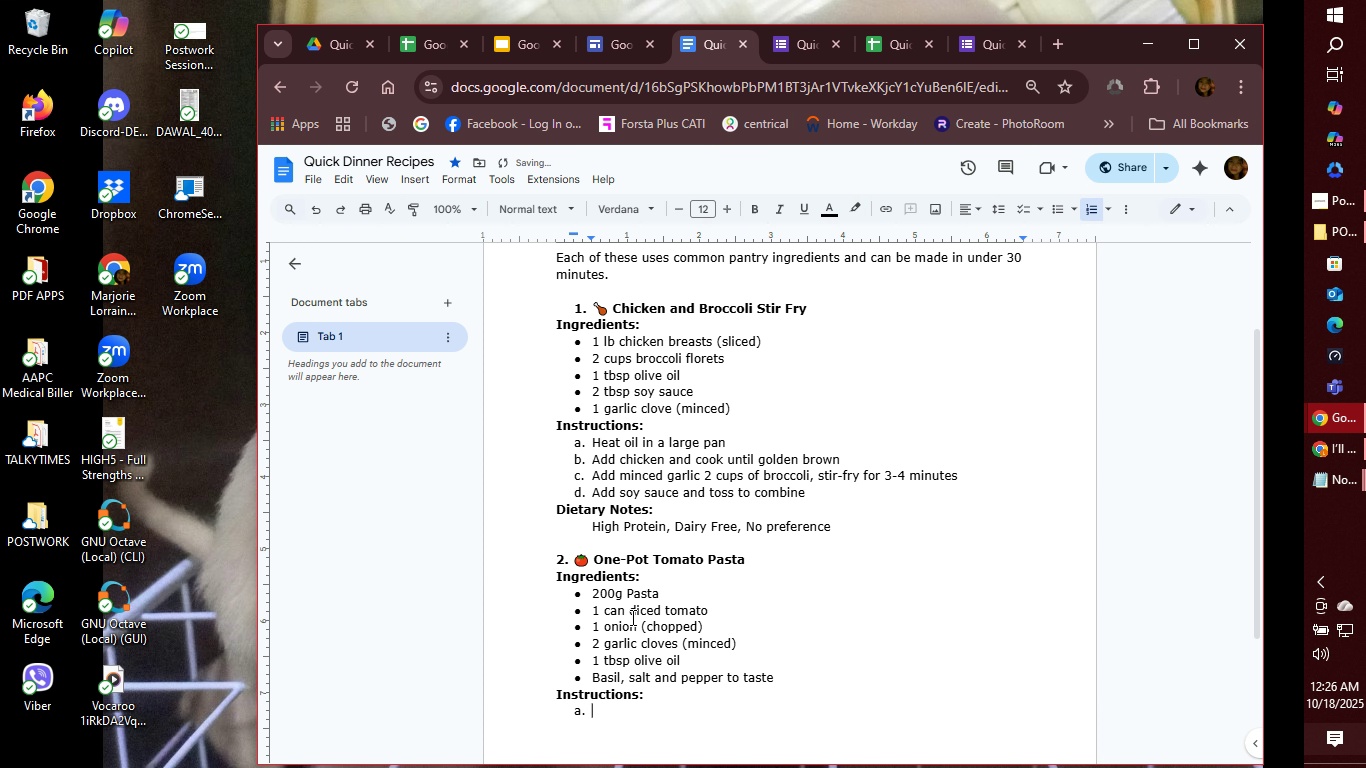 
key(Space)
 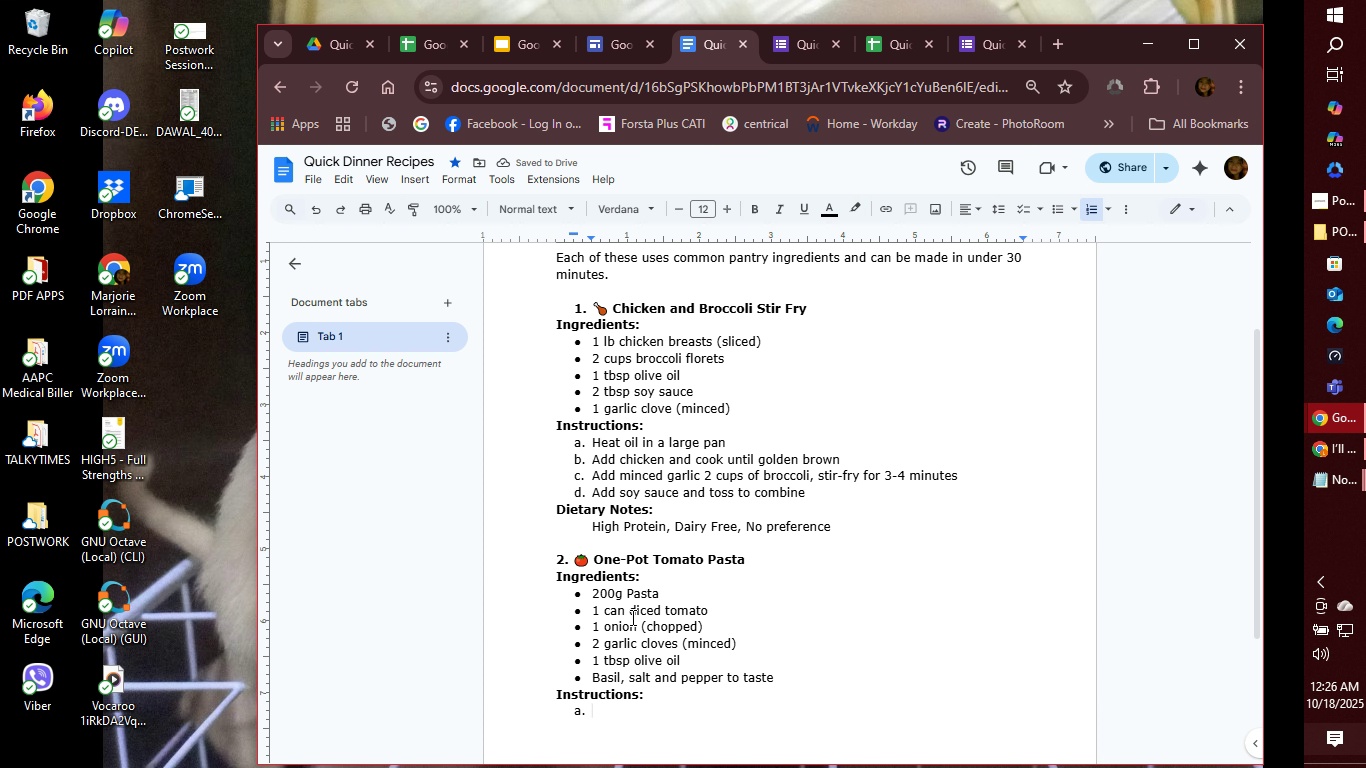 
wait(6.05)
 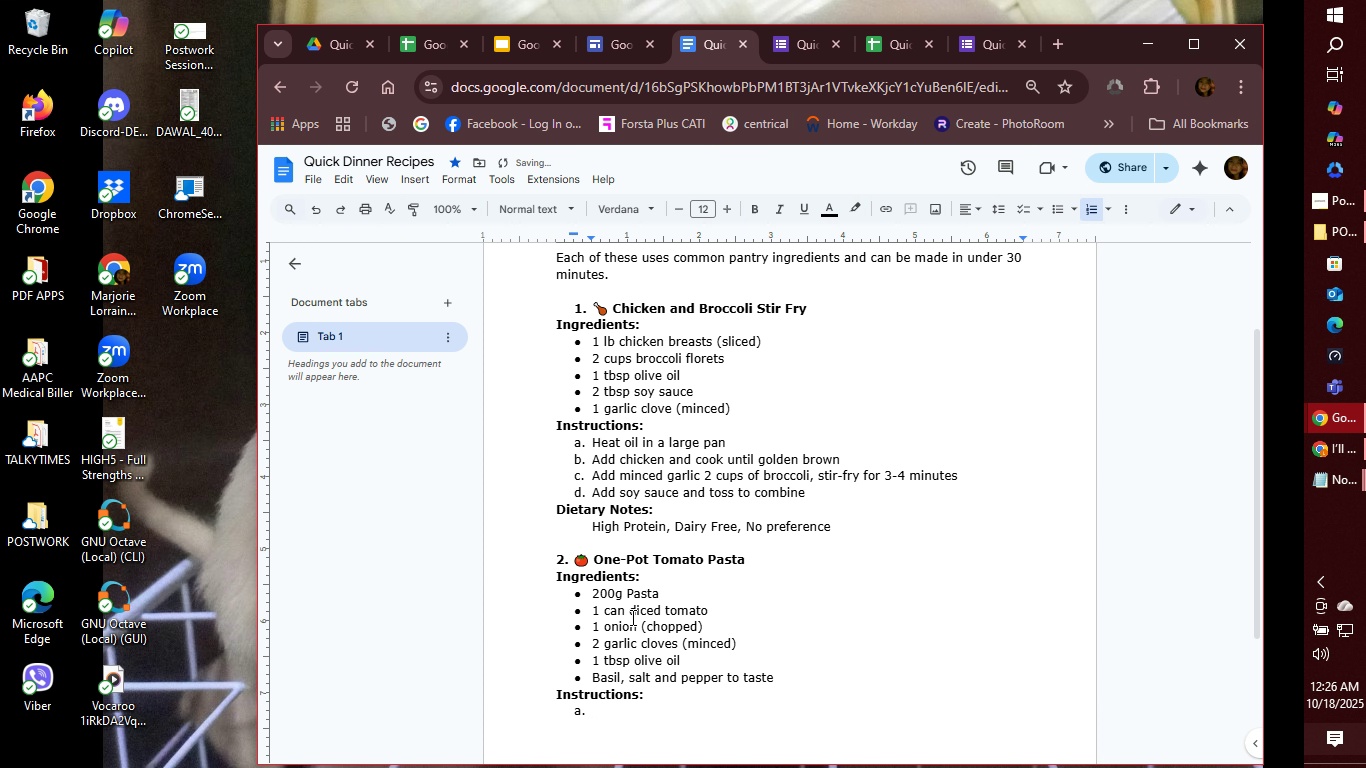 
type(In a pot, heat olive and sa)
 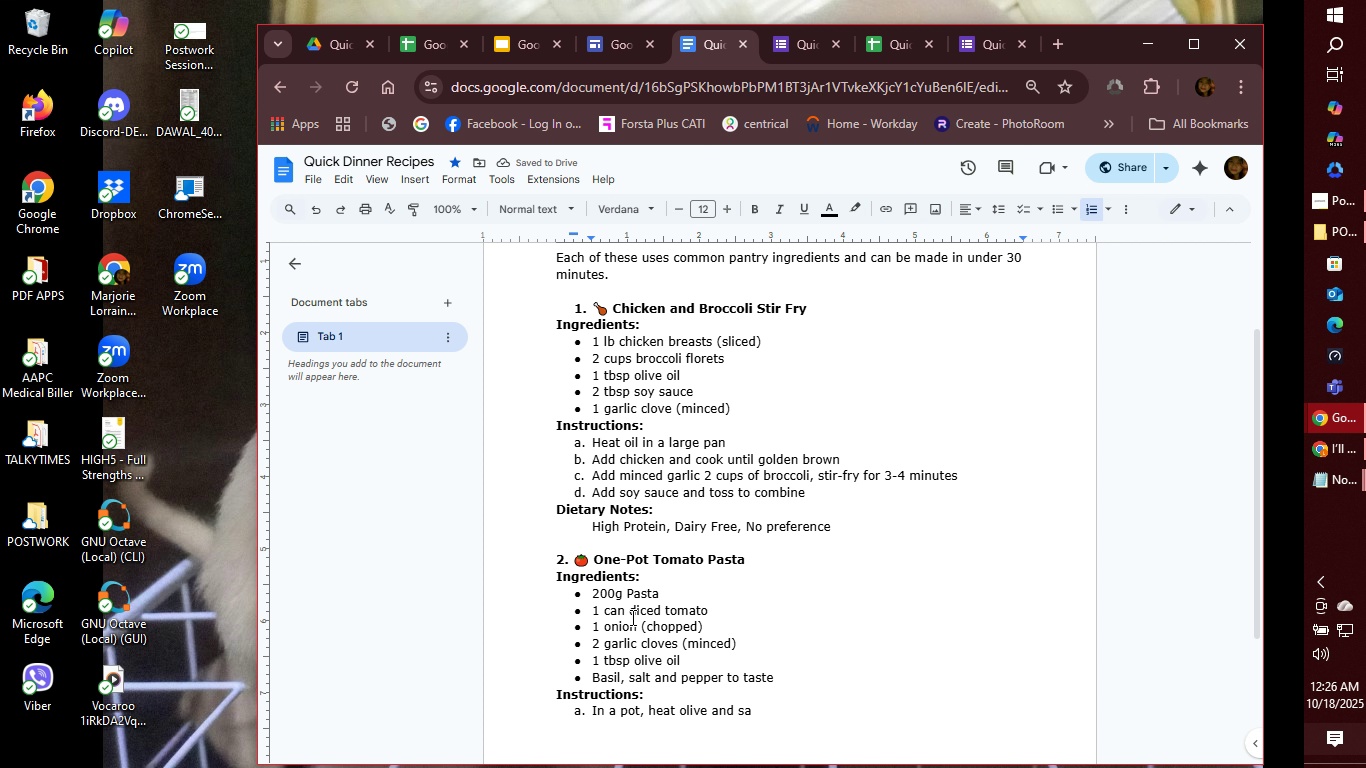 
key(Control+Shift+U)
 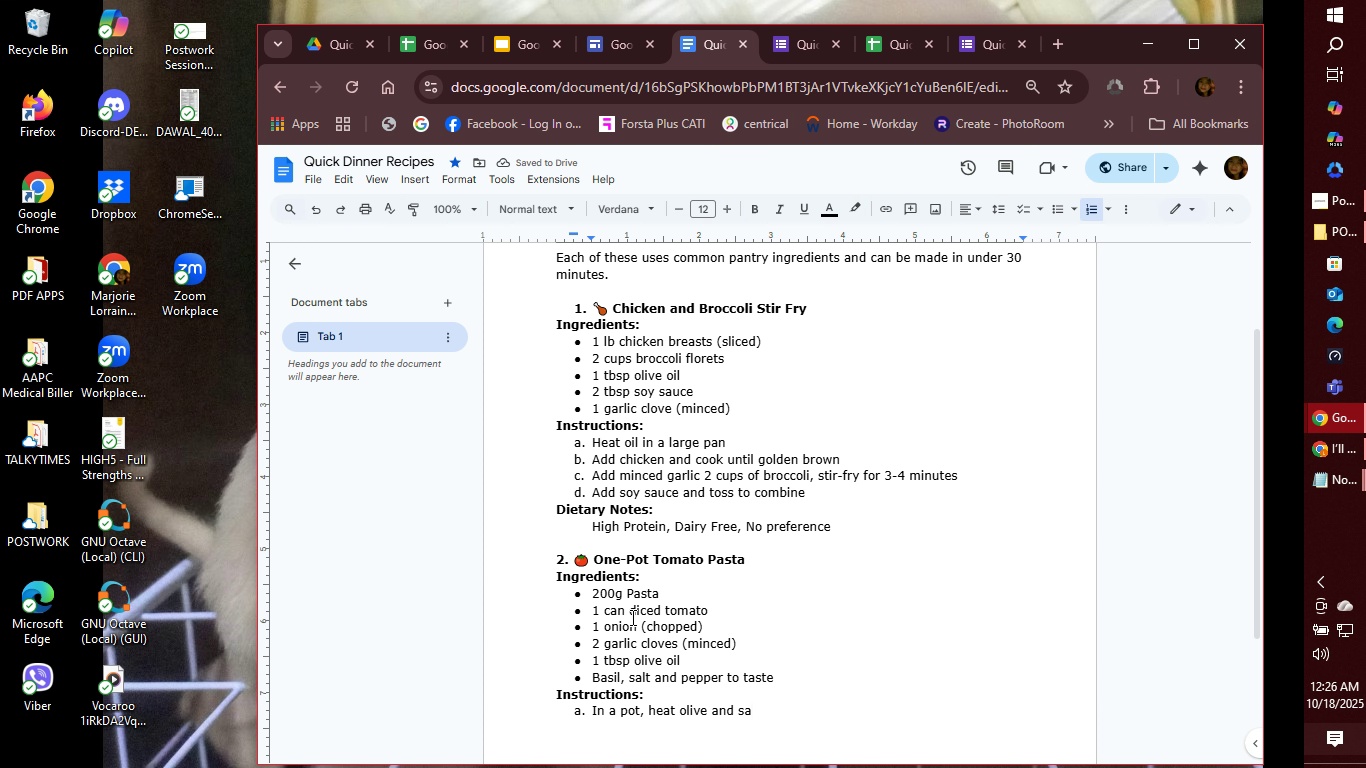 
wait(5.45)
 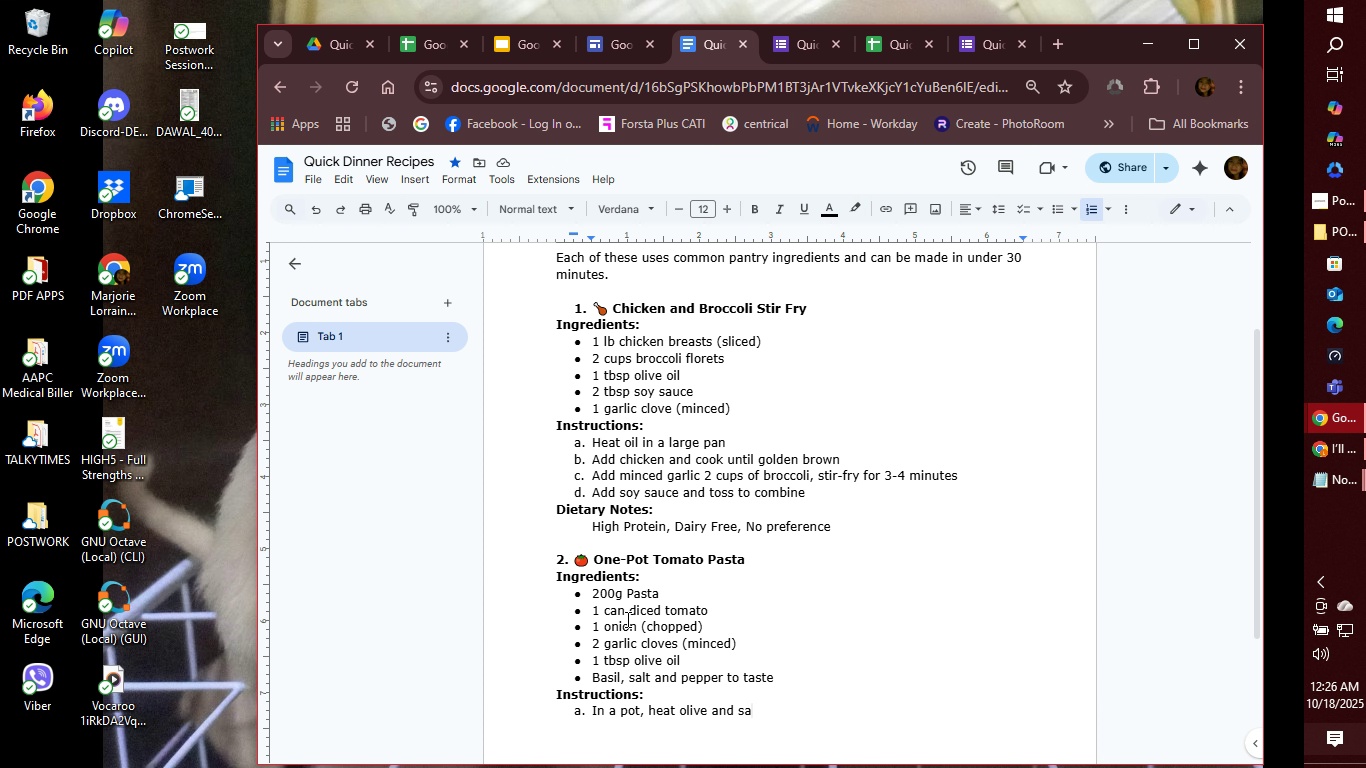 
type(ut)
 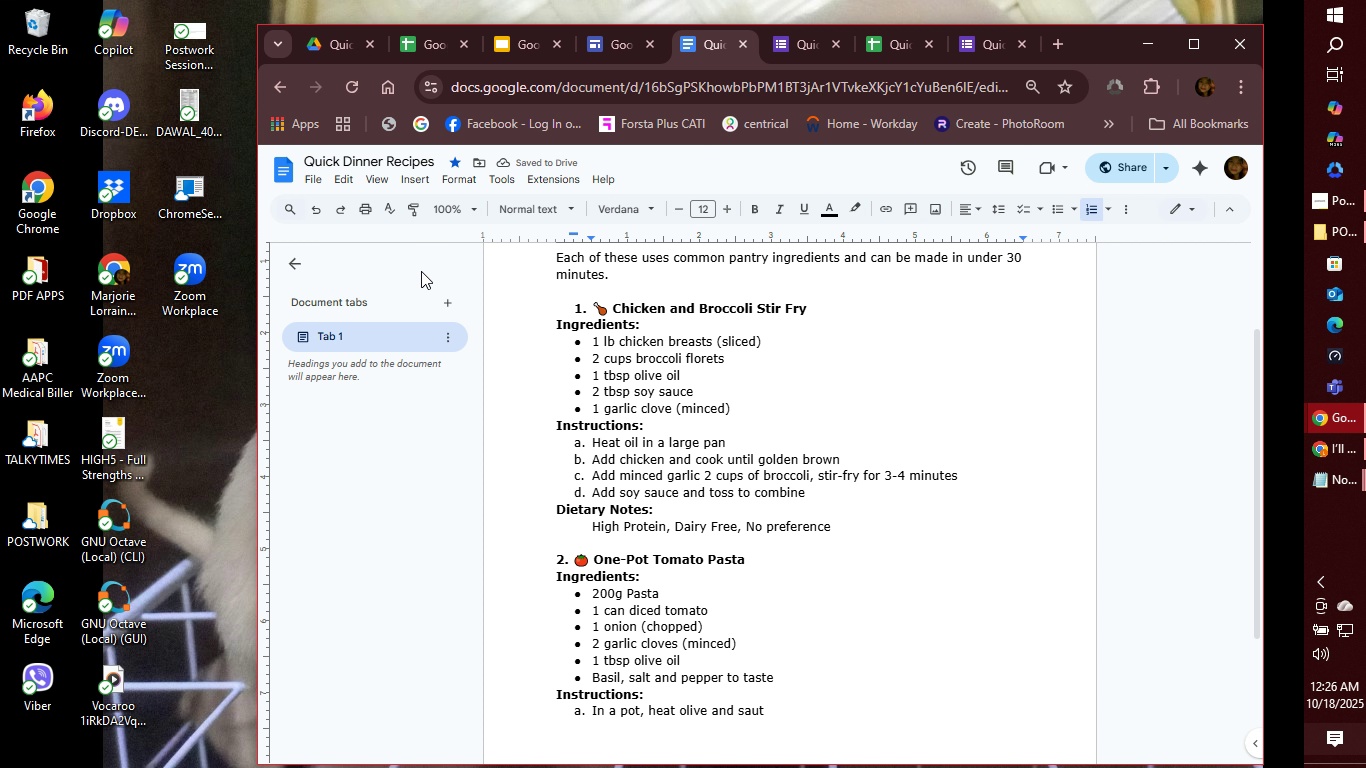 
left_click([420, 182])
 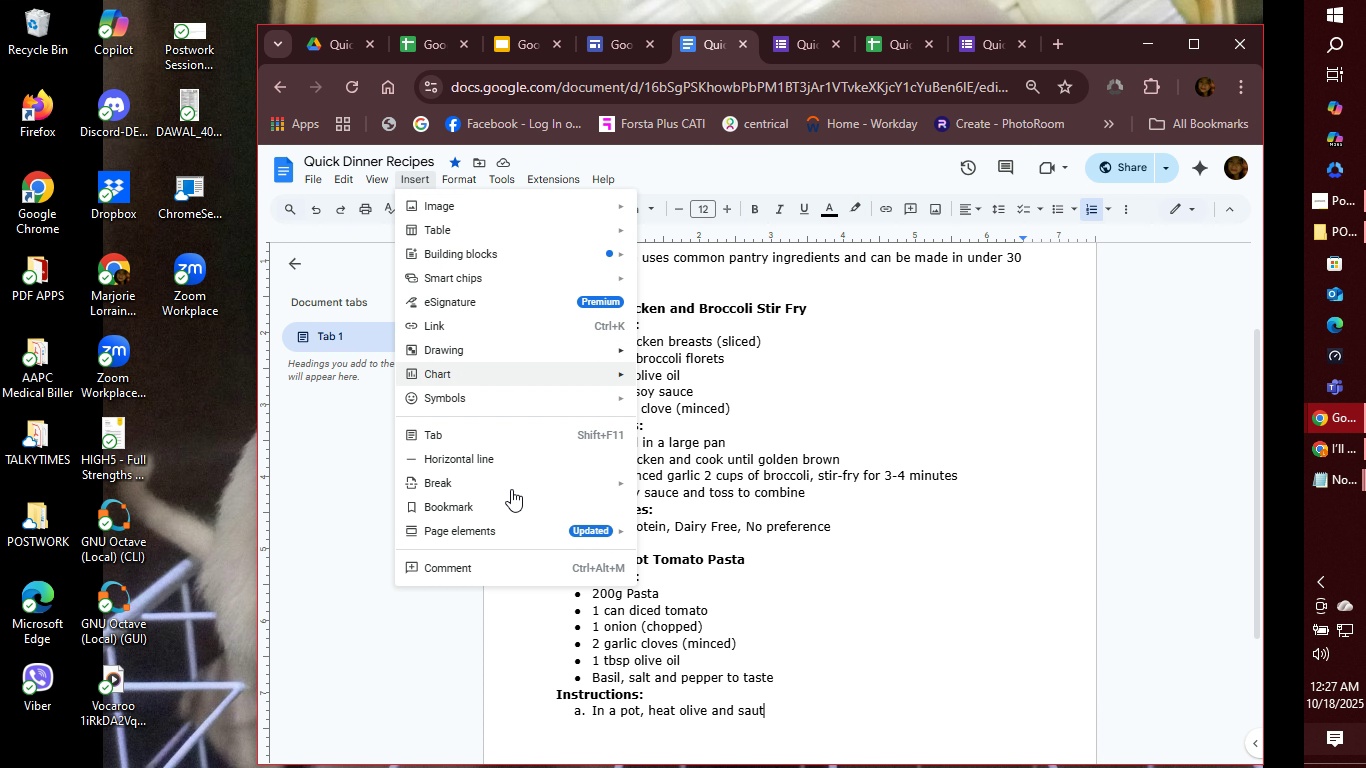 
mouse_move([555, 392])
 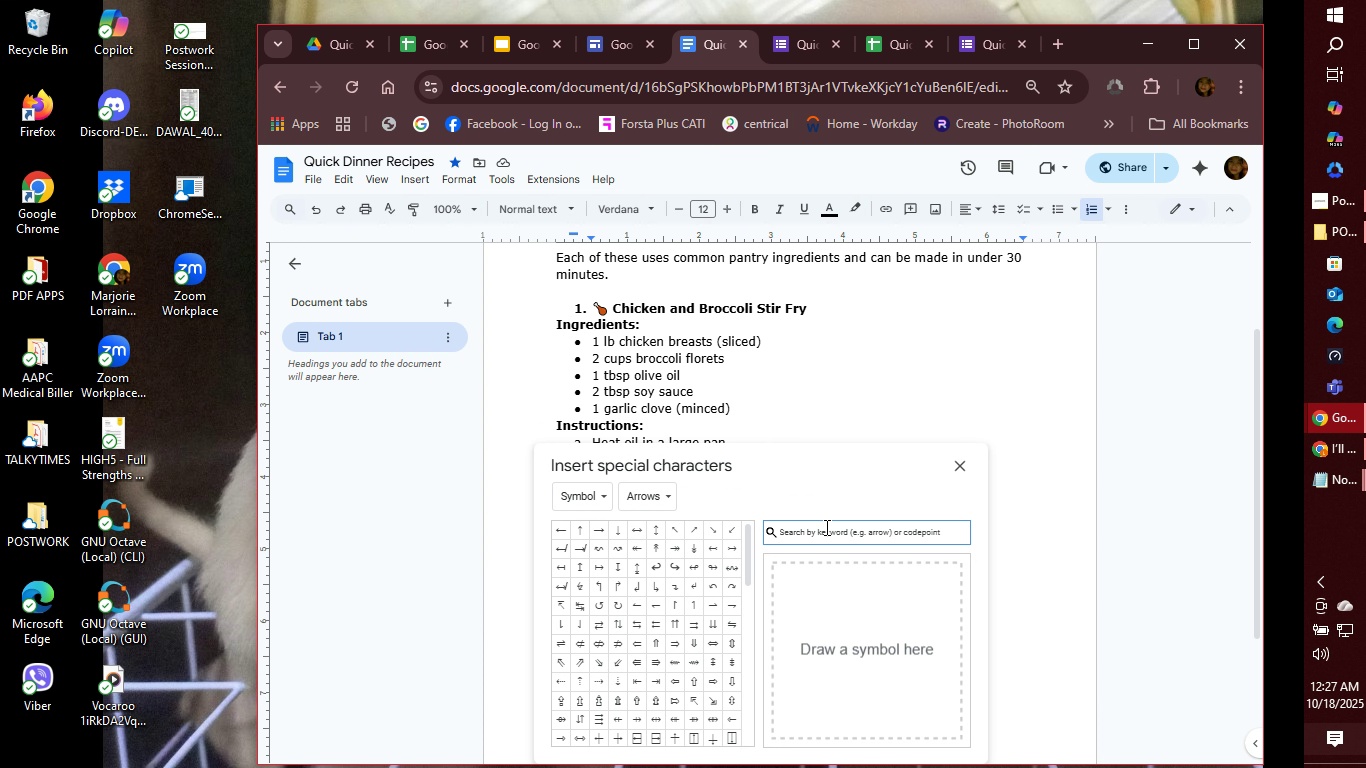 
key(E)
 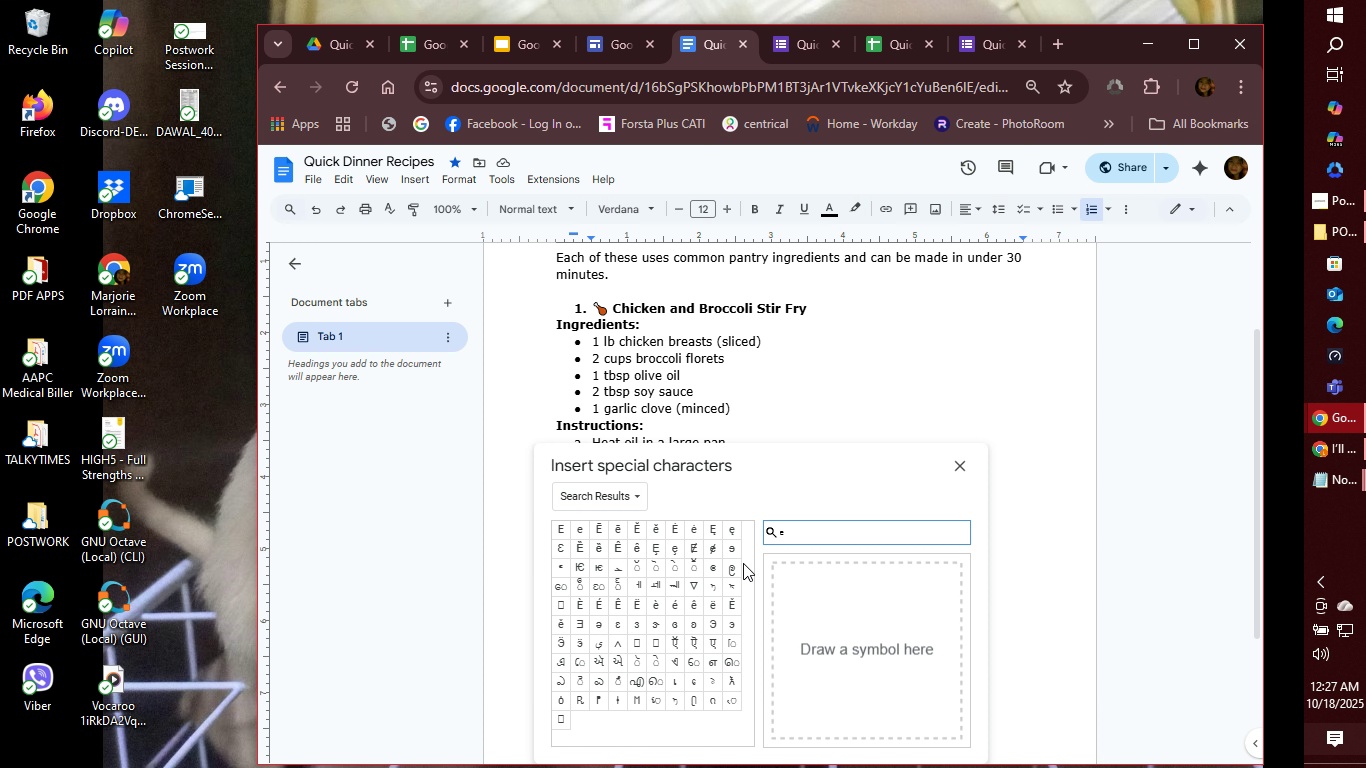 
wait(8.73)
 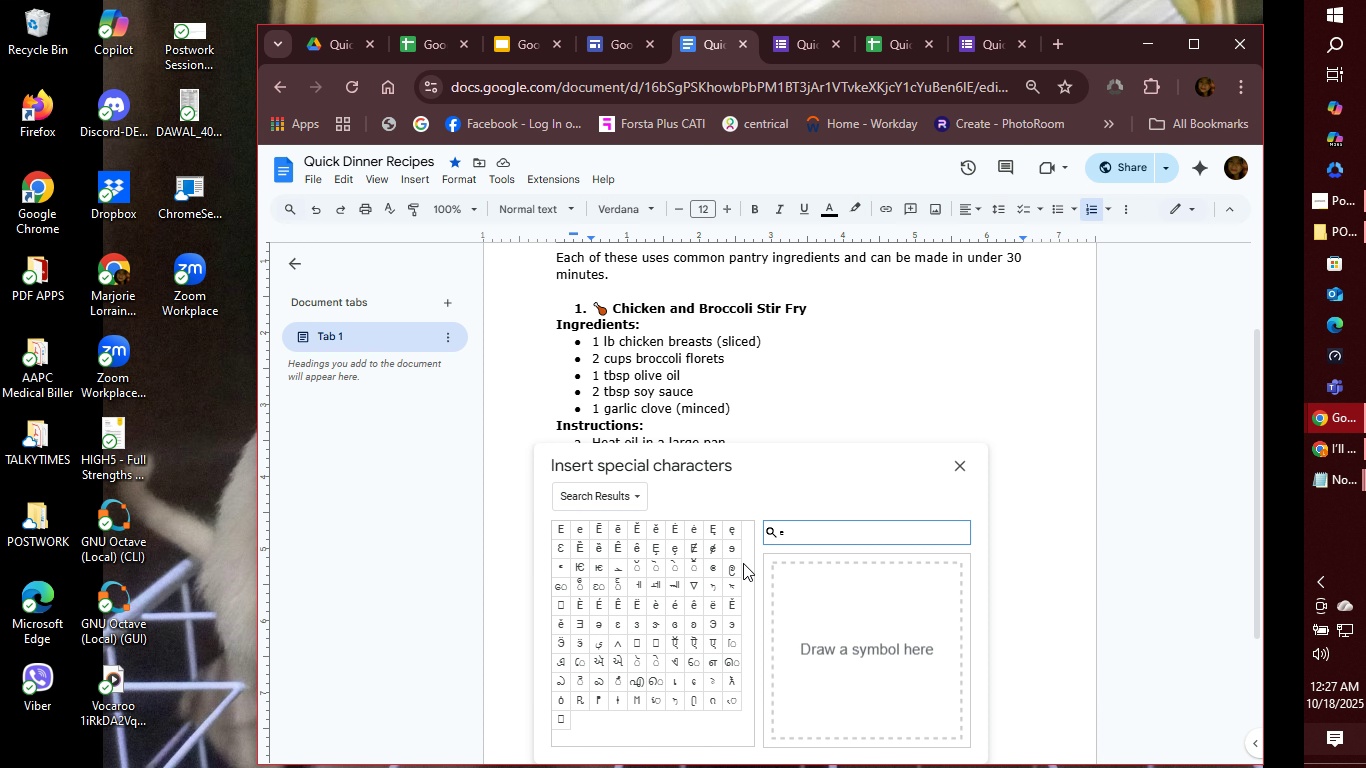 
mouse_move([633, 582])
 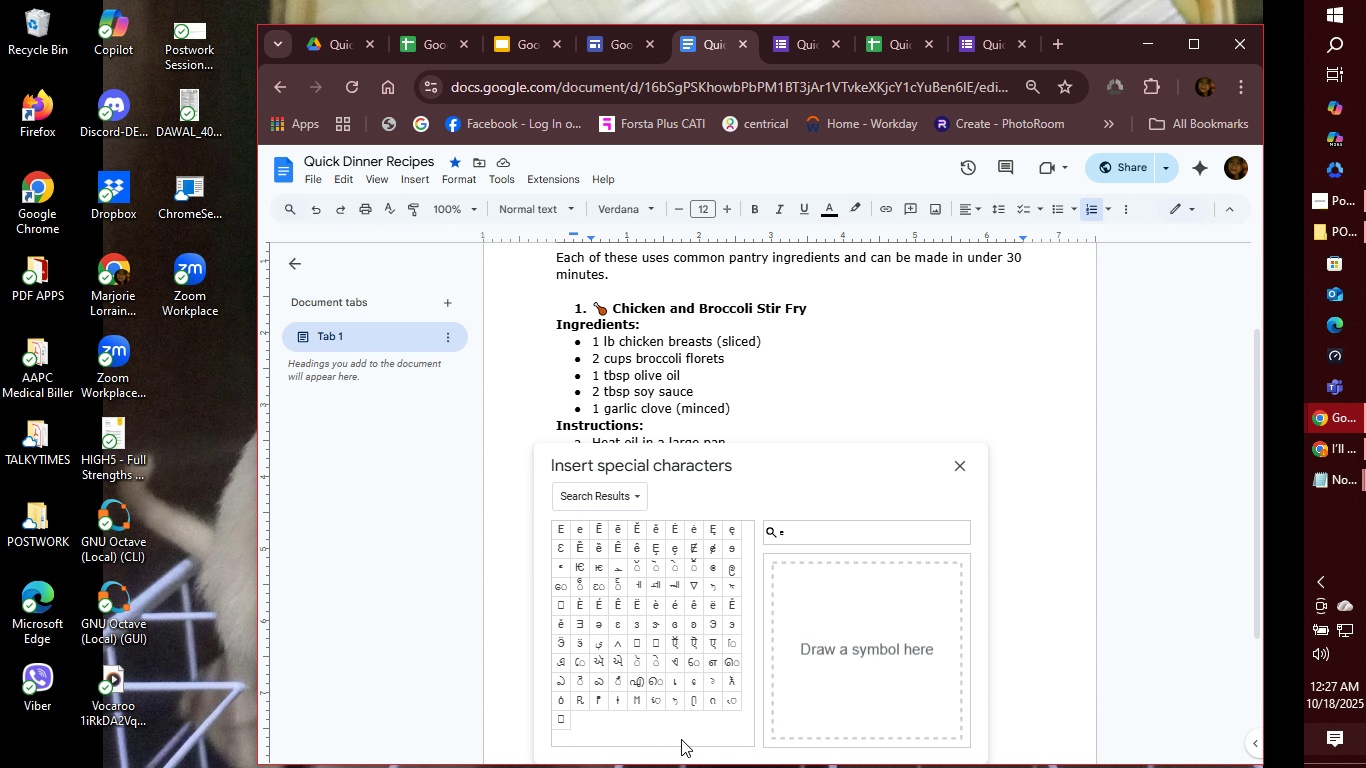 
wait(10.43)
 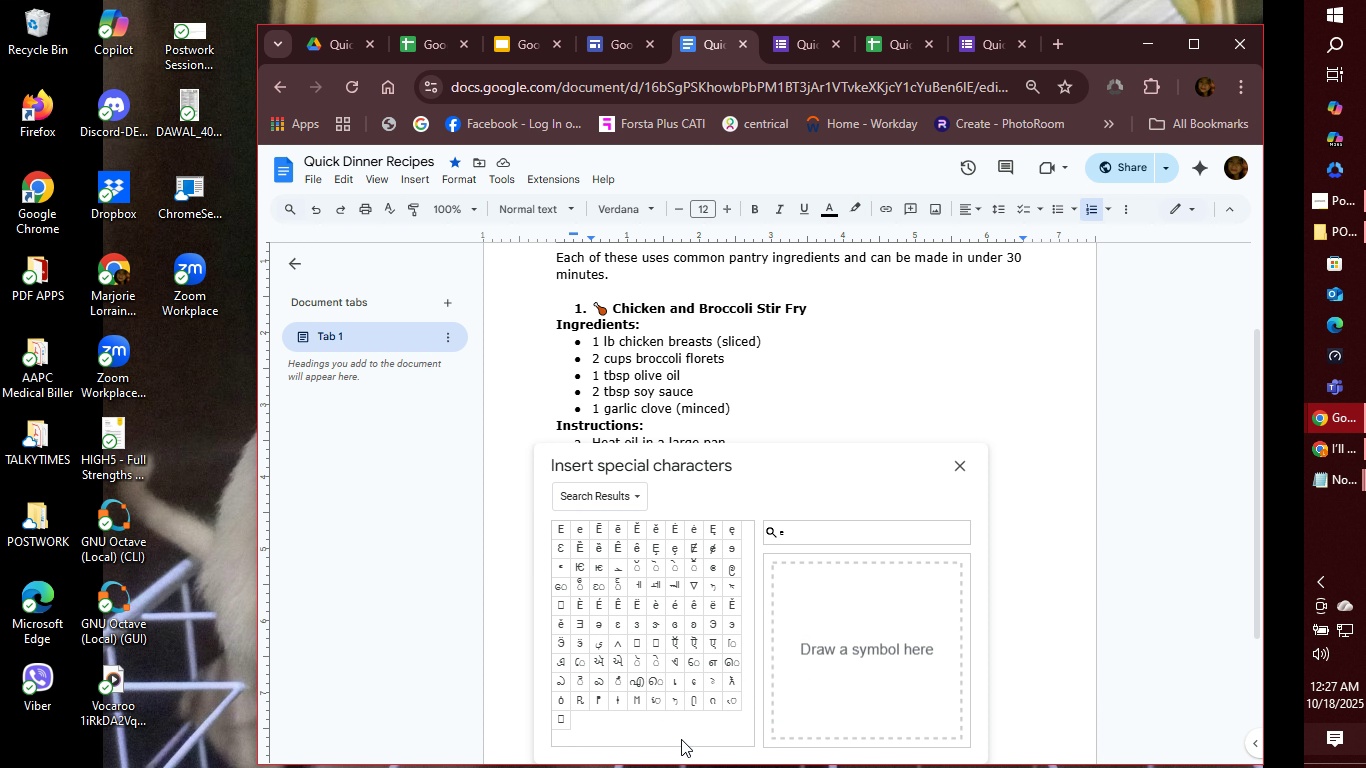 
left_click_drag(start_coordinate=[850, 649], to_coordinate=[876, 658])
 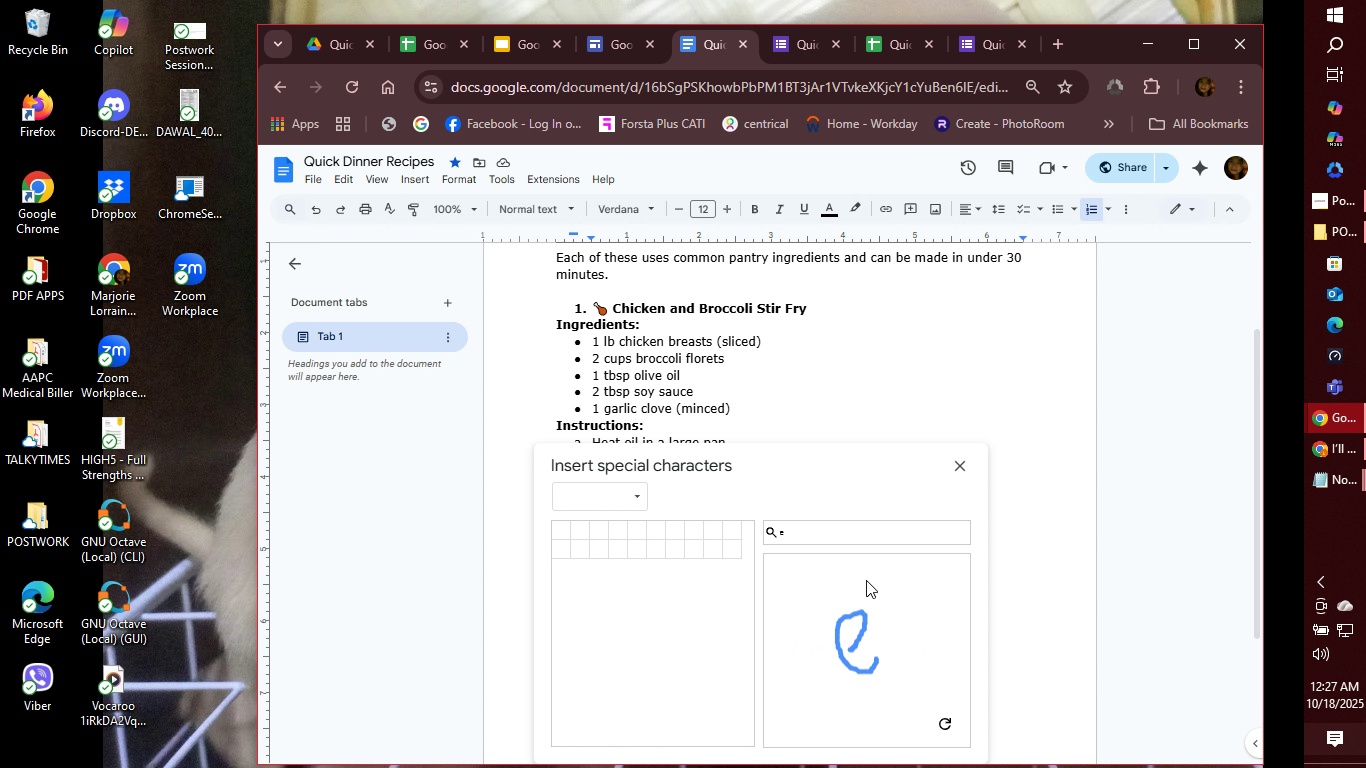 
left_click_drag(start_coordinate=[843, 605], to_coordinate=[866, 581])
 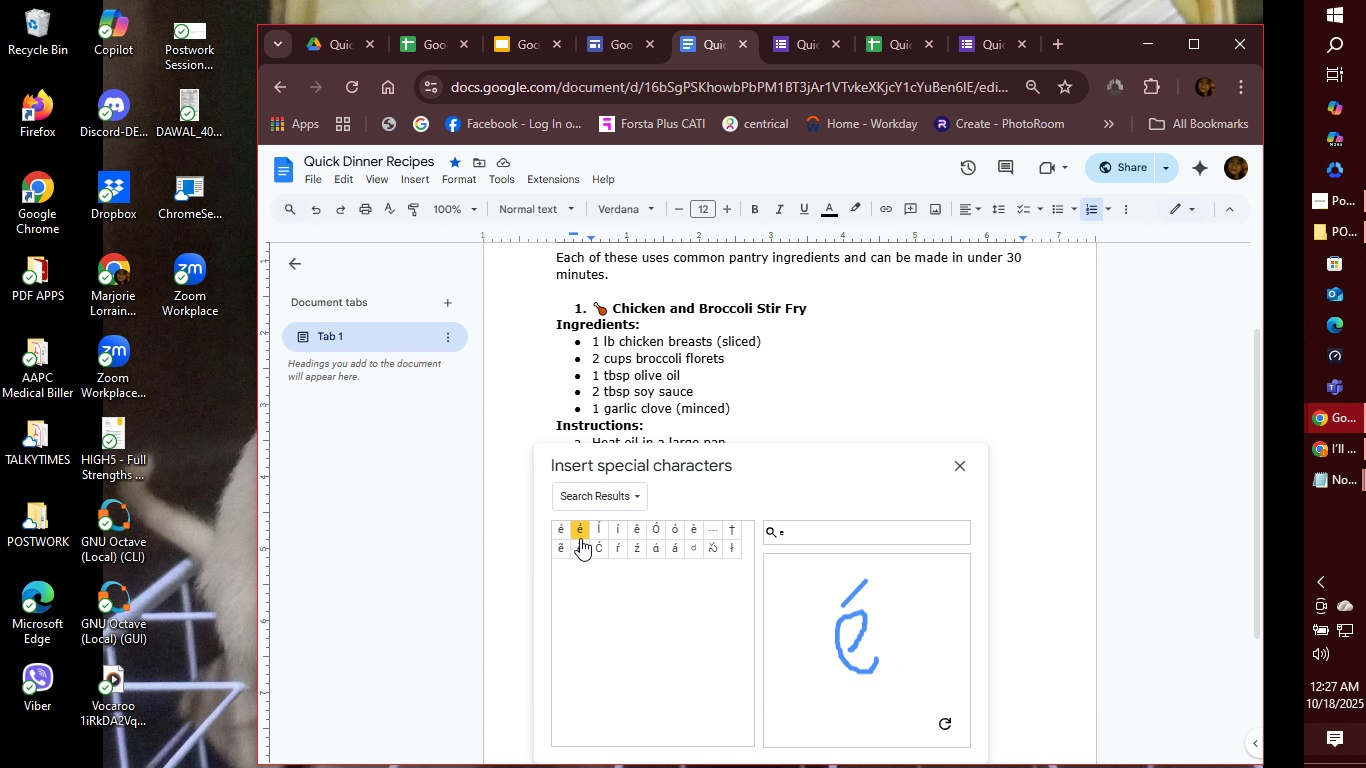 
left_click([559, 529])
 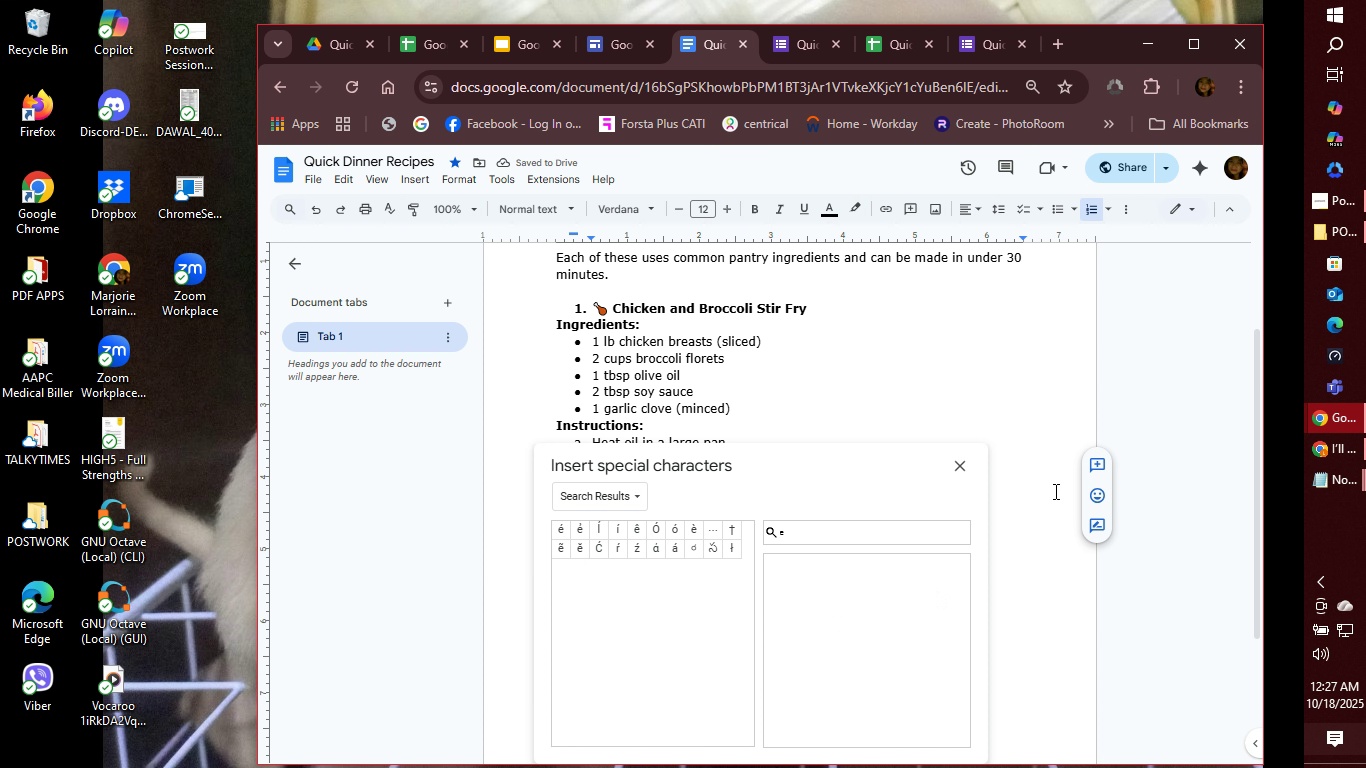 
scroll: coordinate [1072, 443], scroll_direction: down, amount: 16.0
 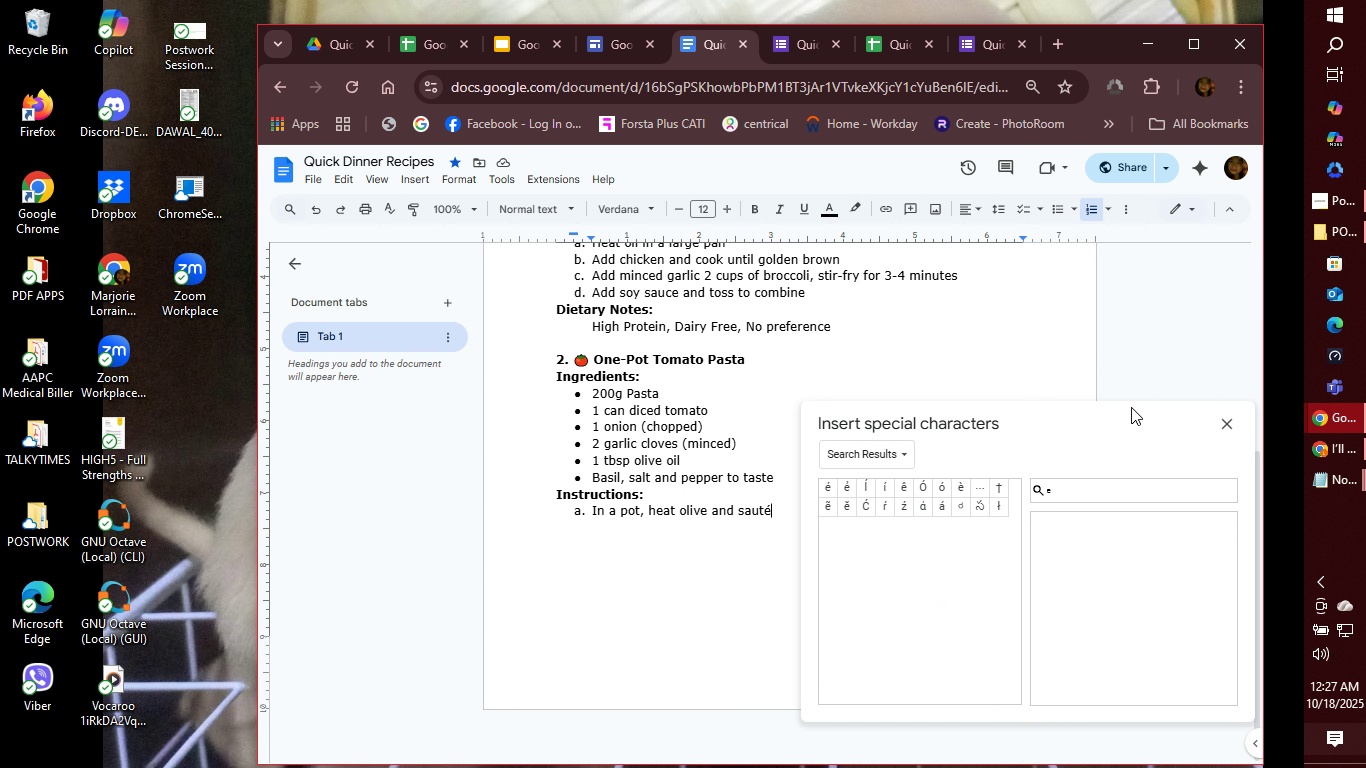 
left_click_drag(start_coordinate=[869, 473], to_coordinate=[1123, 352])
 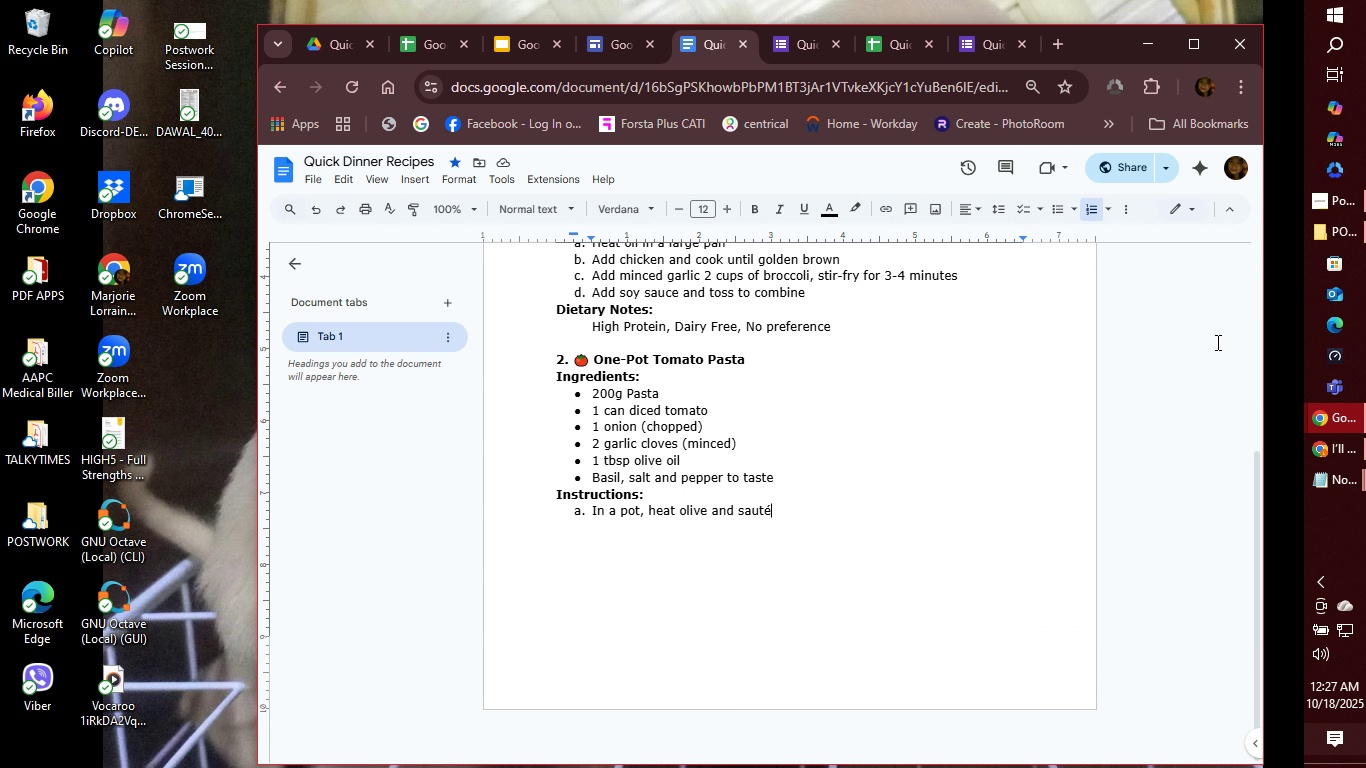 
left_click([1216, 342])
 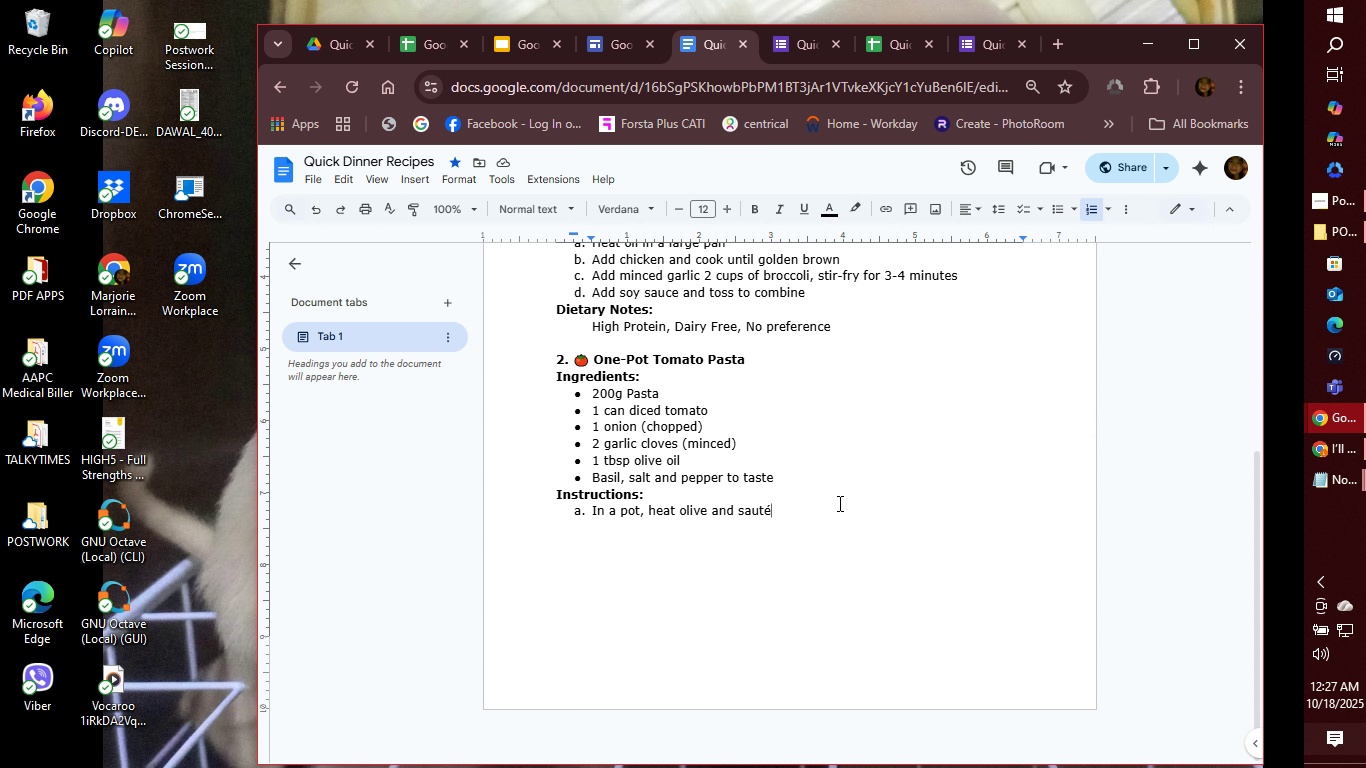 
wait(7.82)
 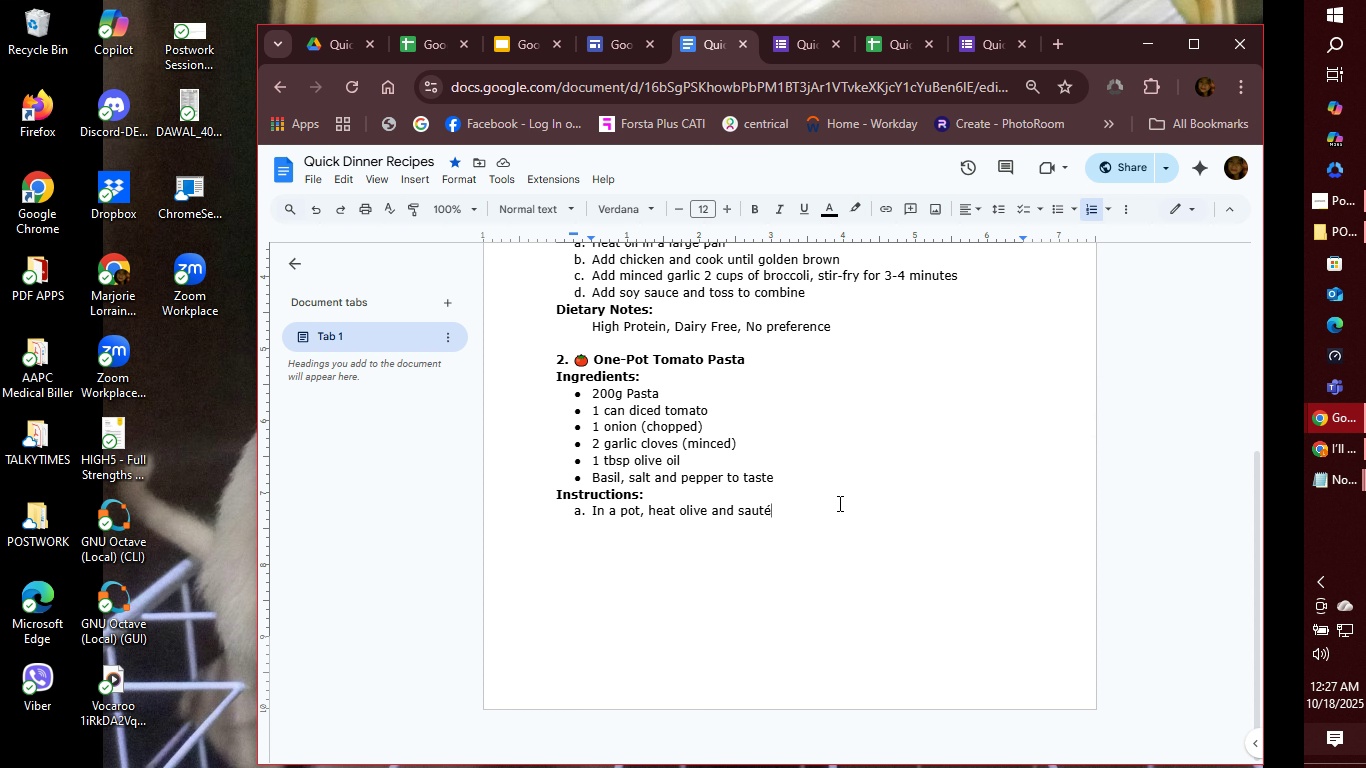 
type( onion and garlic)
 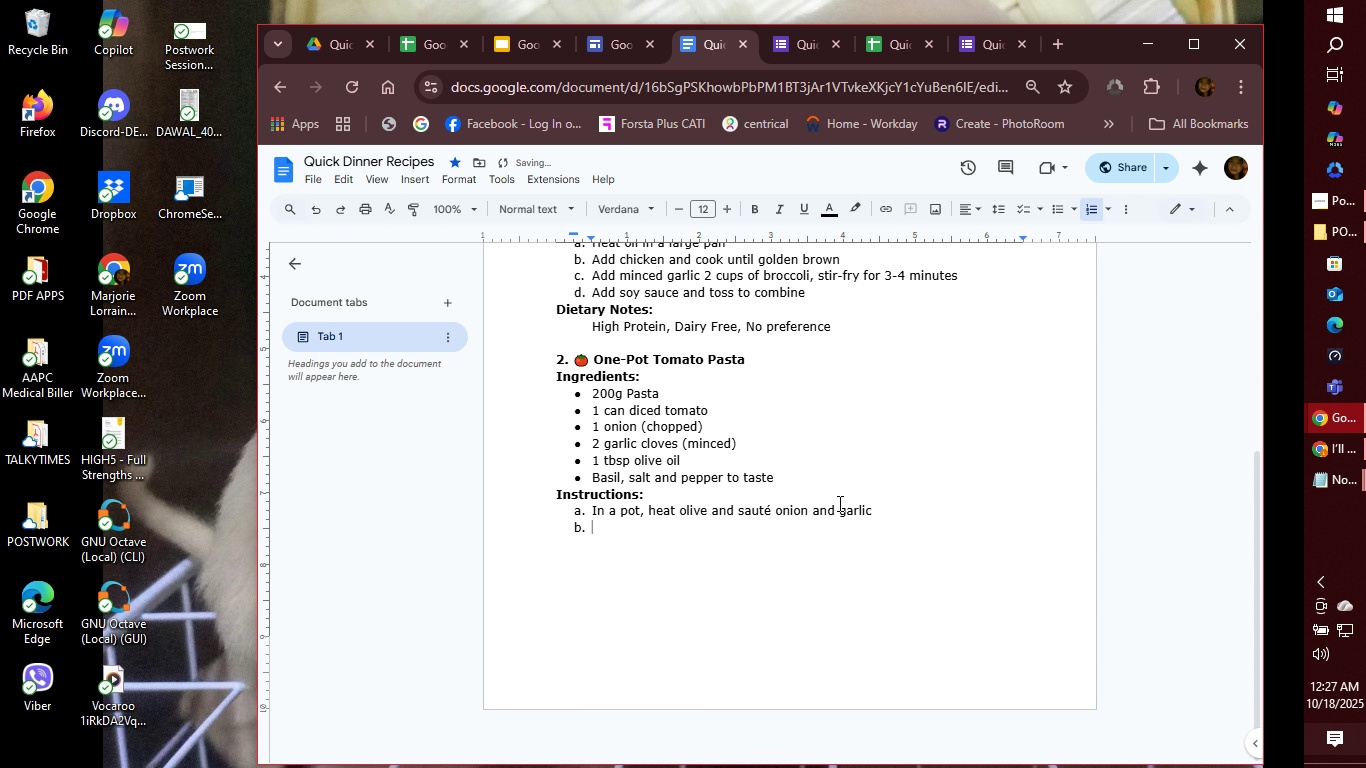 
key(Enter)
 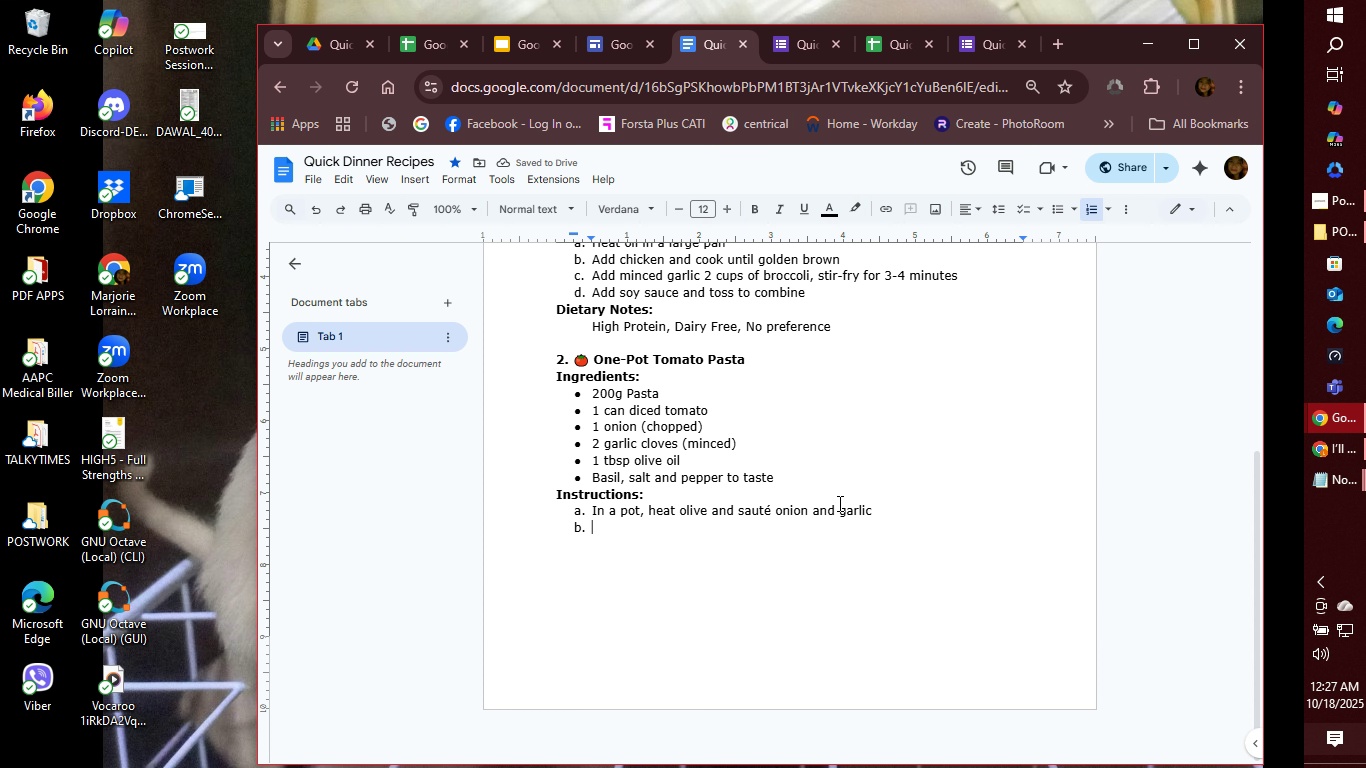 
type(Add tomatos, pasta )
key(Backspace)
type(, and 2 cups of water)
 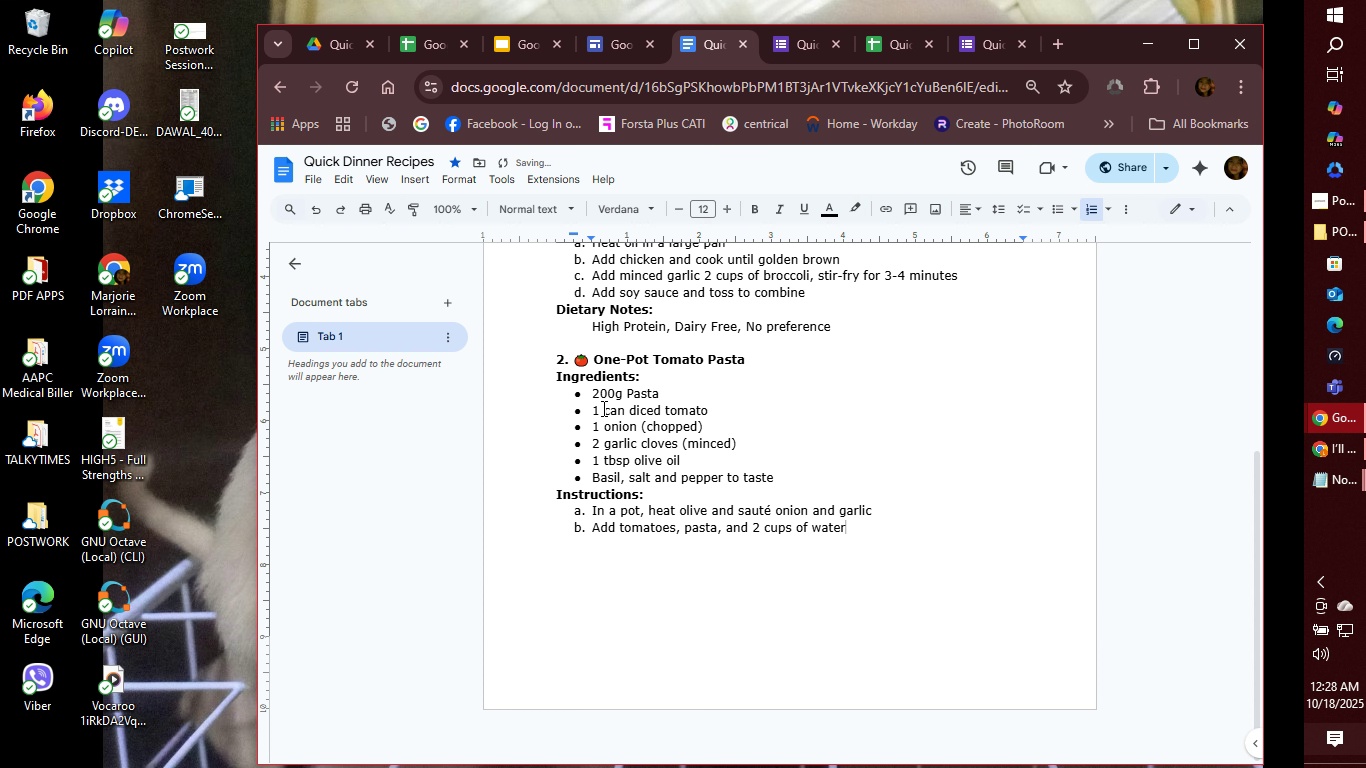 
wait(7.64)
 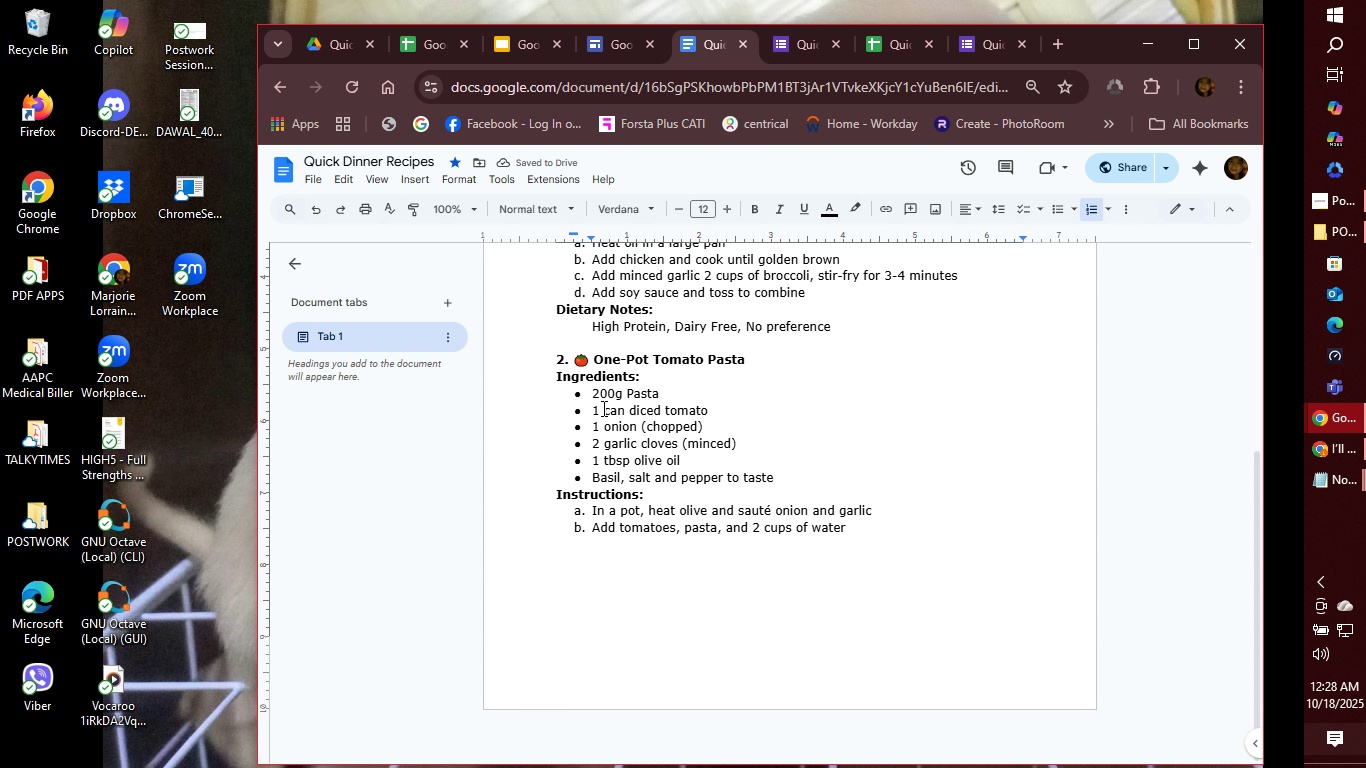 
left_click([671, 387])
 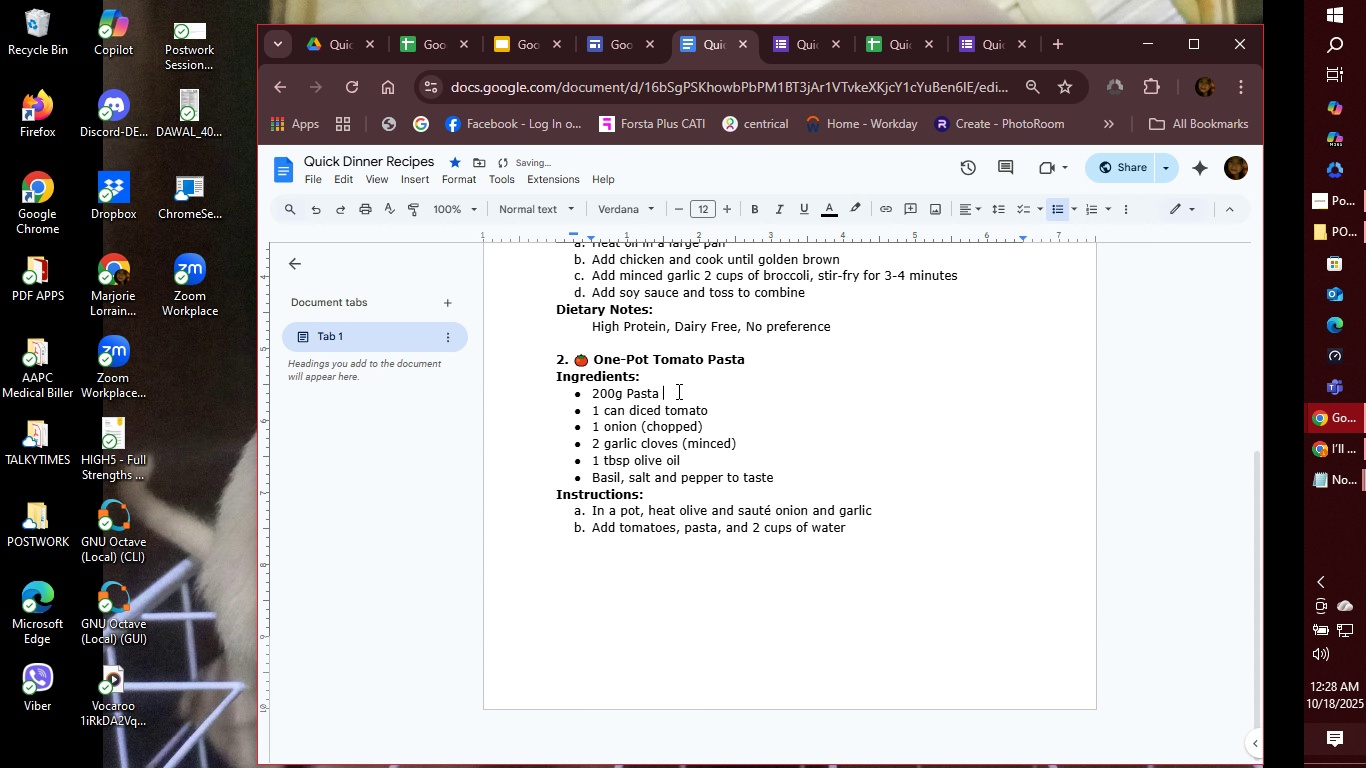 
type( with )
key(Backspace)
key(Backspace)
key(Backspace)
key(Backspace)
key(Backspace)
type(and 2 cups of water)
 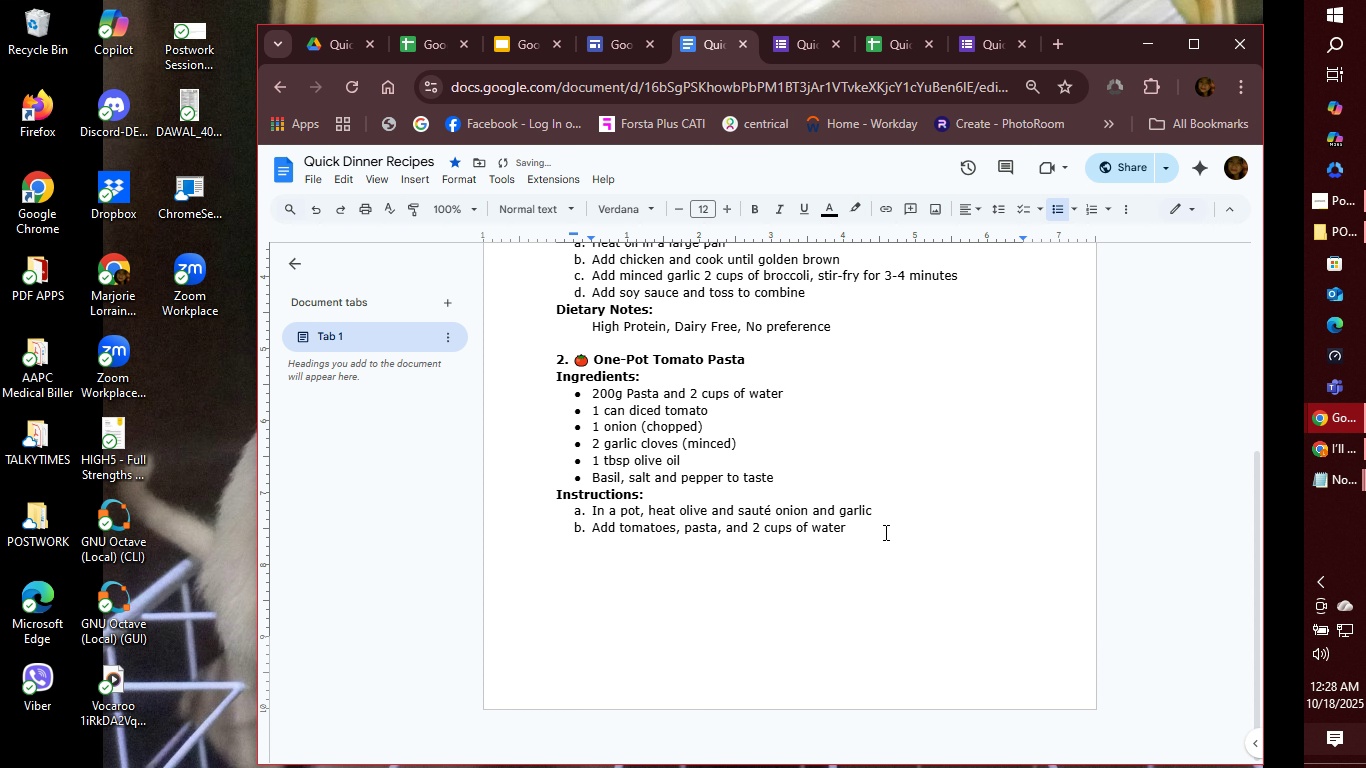 
left_click([884, 532])
 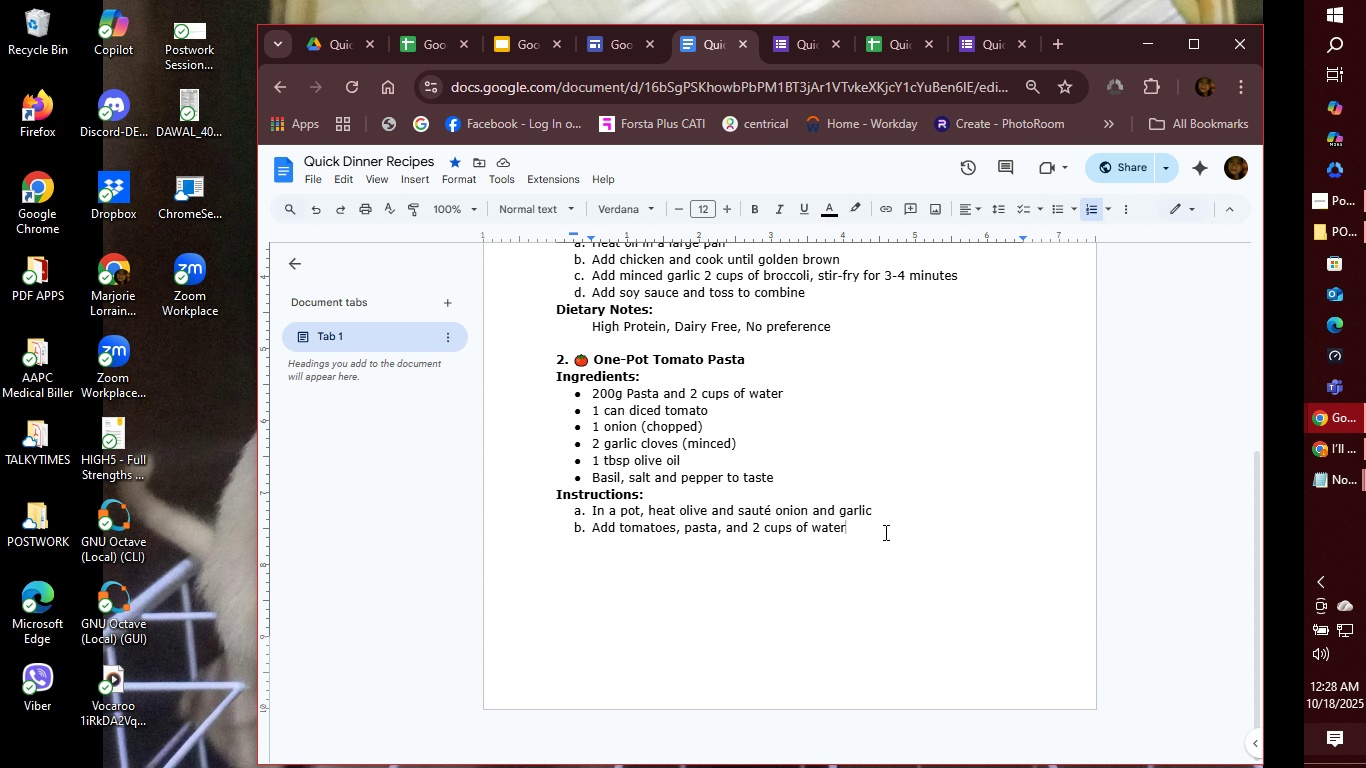 
wait(5.45)
 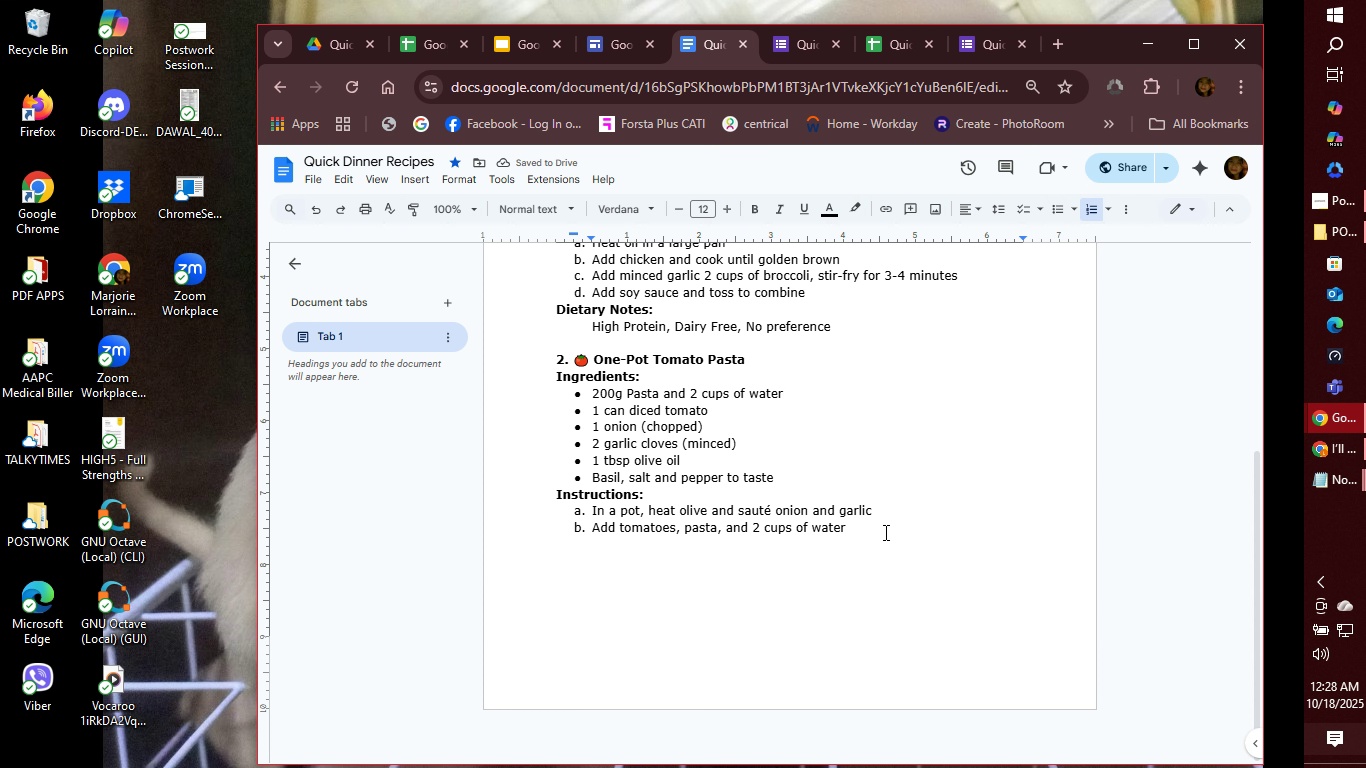 
scroll: coordinate [884, 532], scroll_direction: up, amount: 2.0
 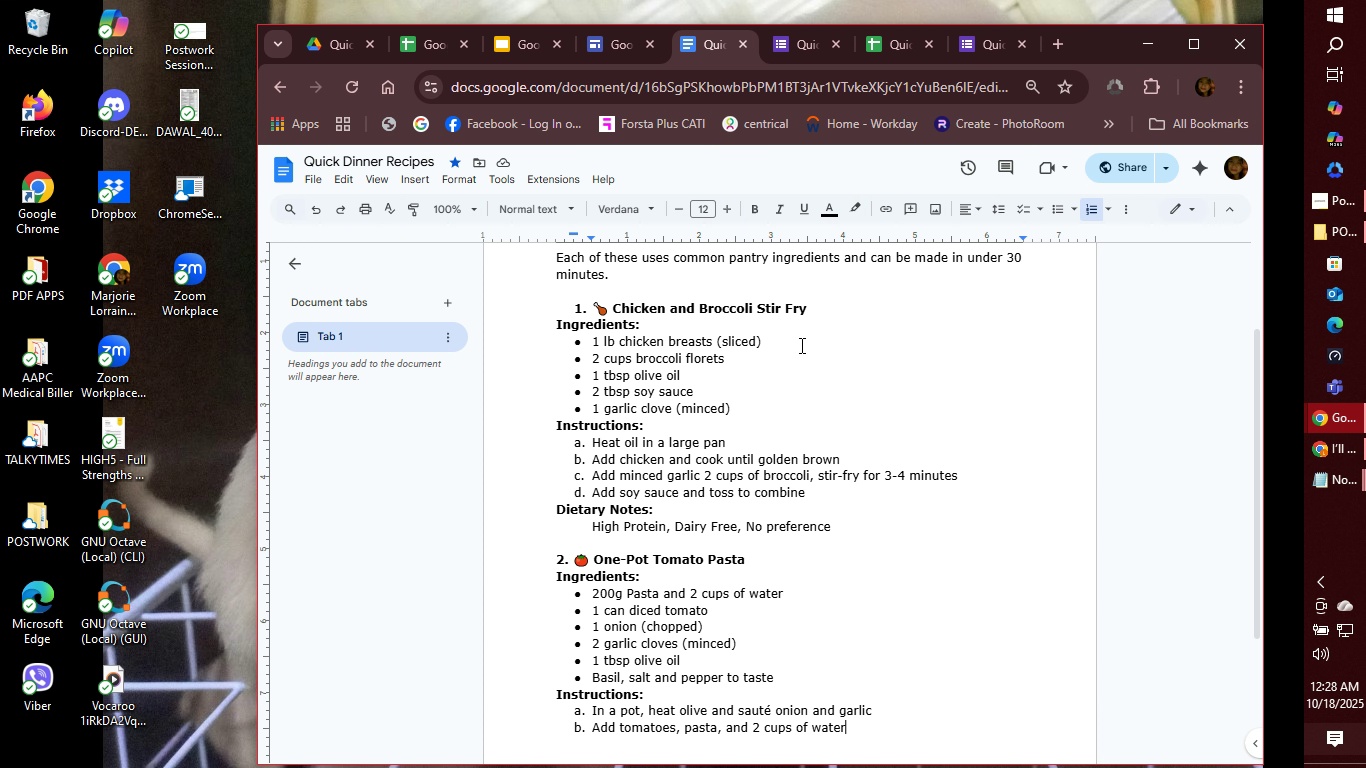 
wait(5.33)
 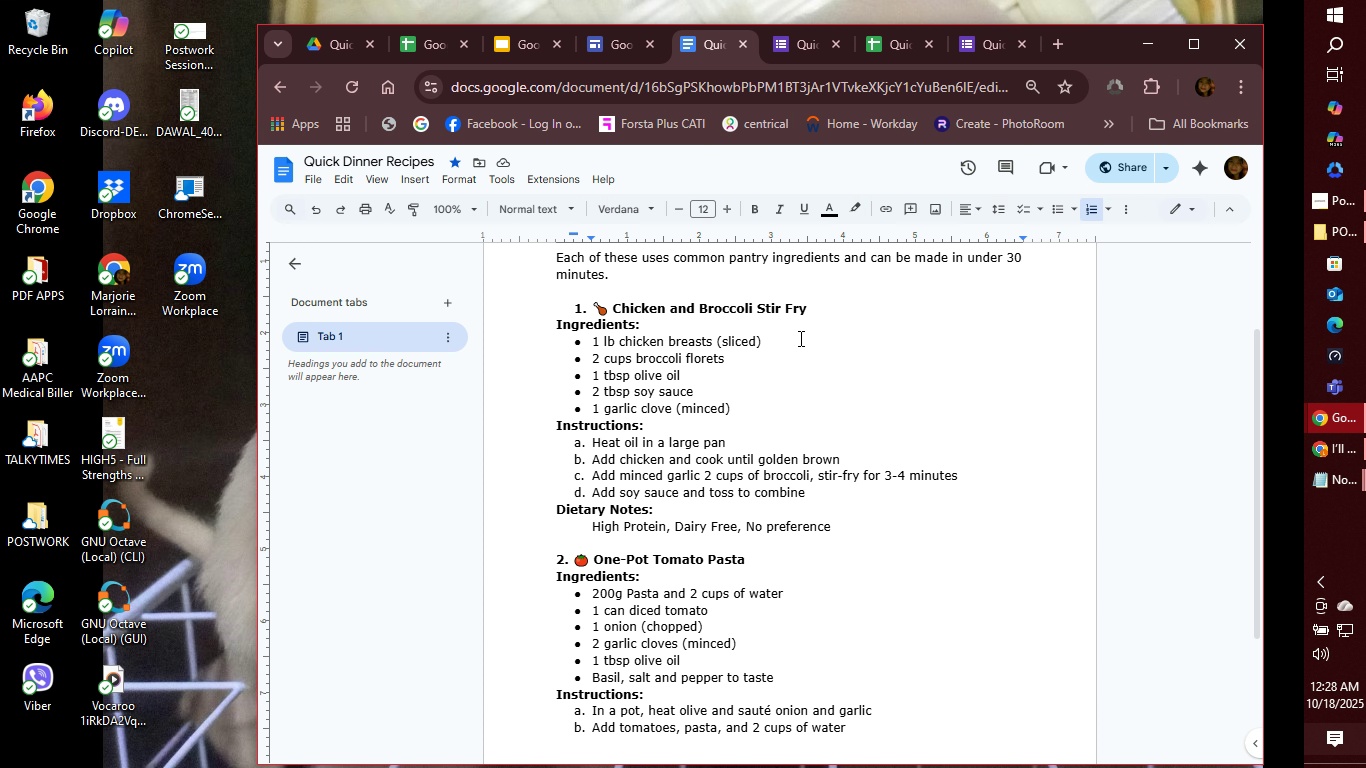 
scroll: coordinate [885, 510], scroll_direction: down, amount: 2.0
 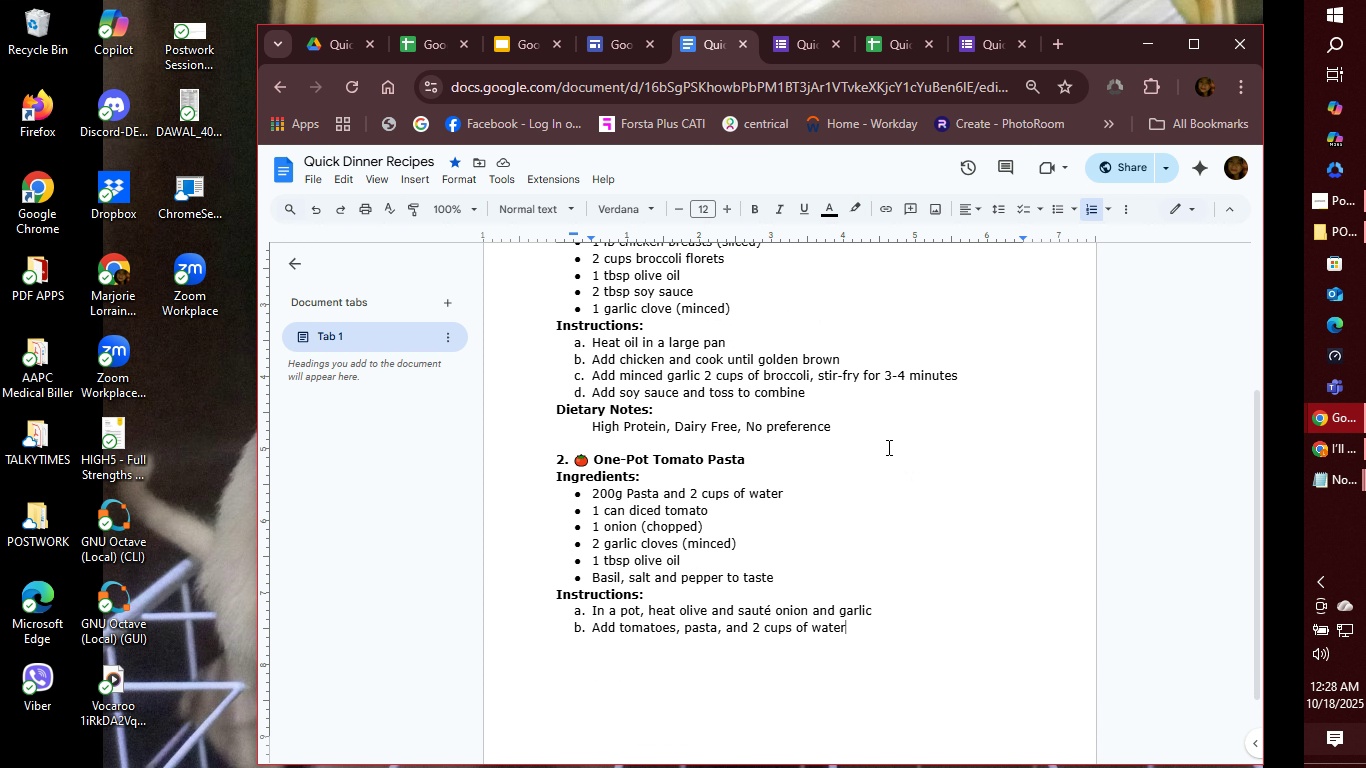 
scroll: coordinate [885, 391], scroll_direction: up, amount: 1.0
 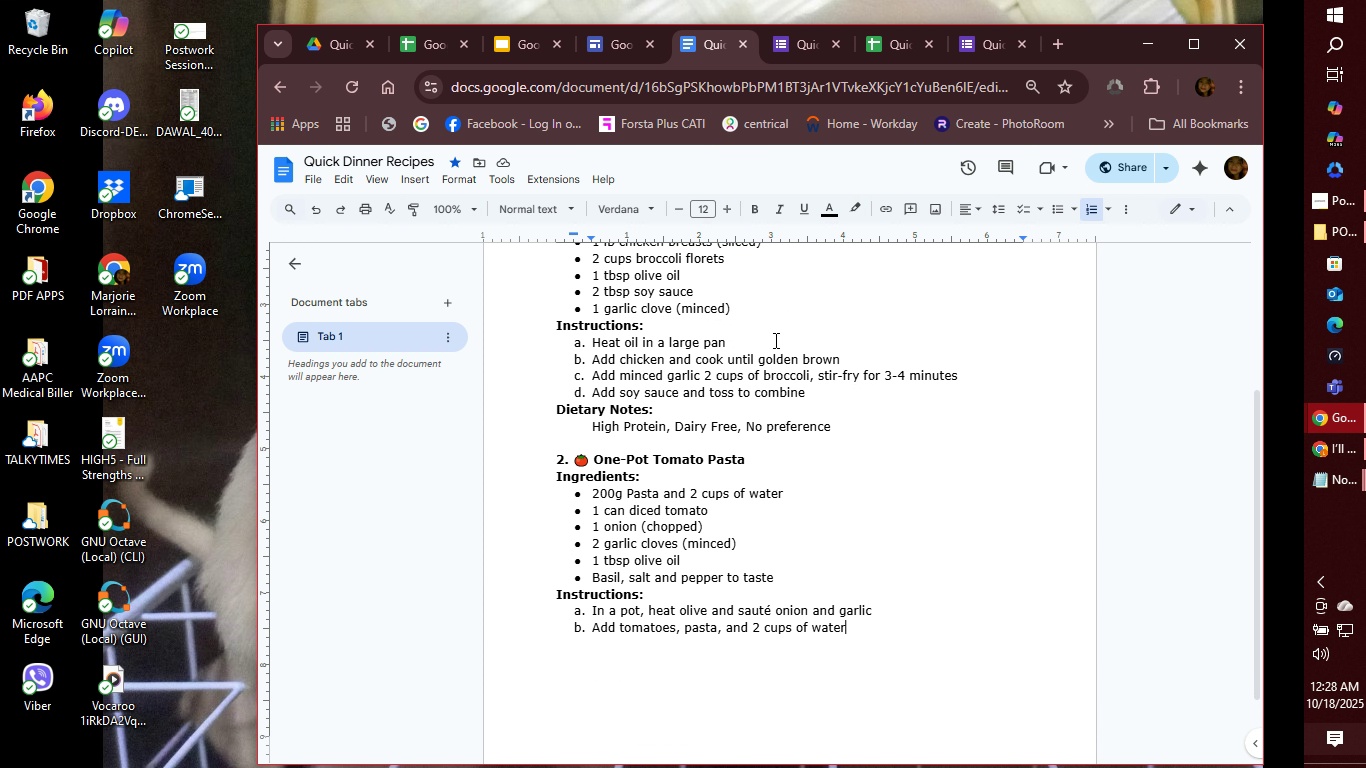 
left_click([772, 340])
 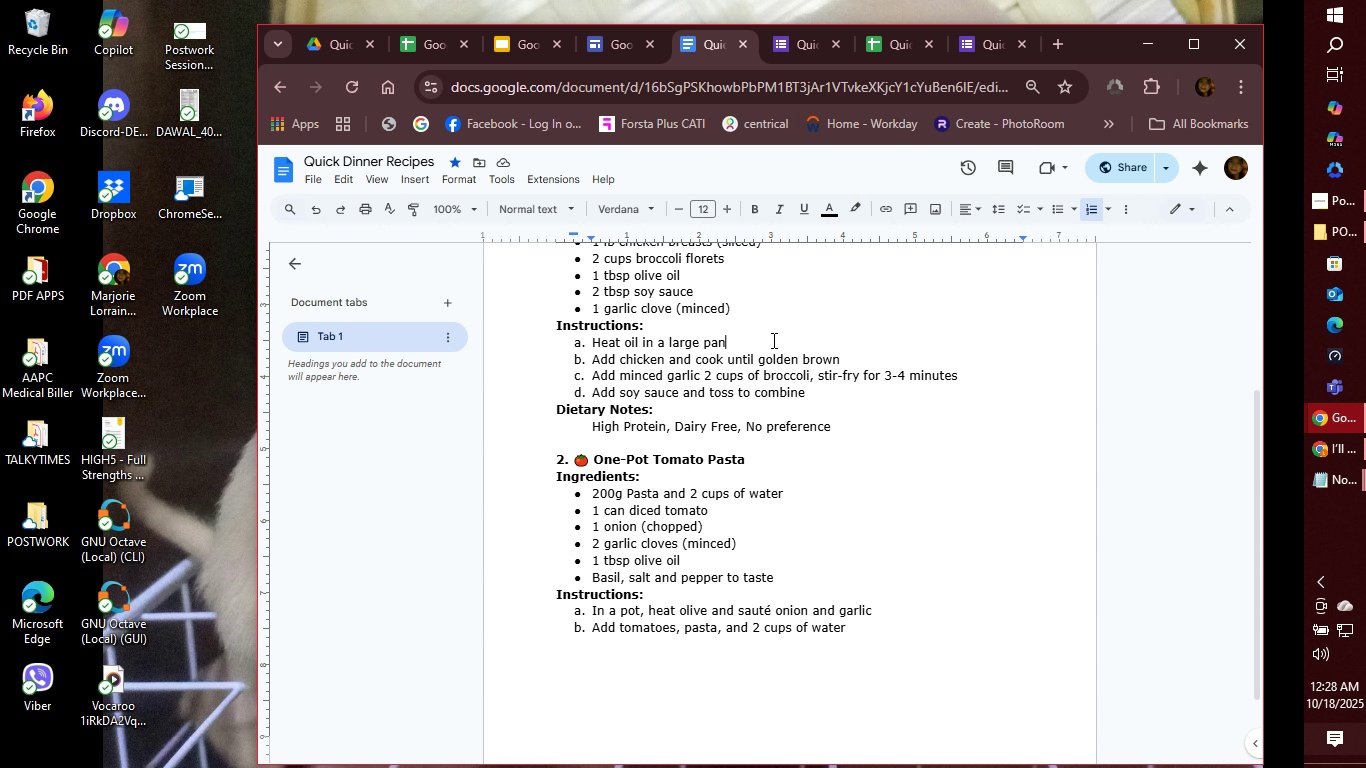 
key(Period)
 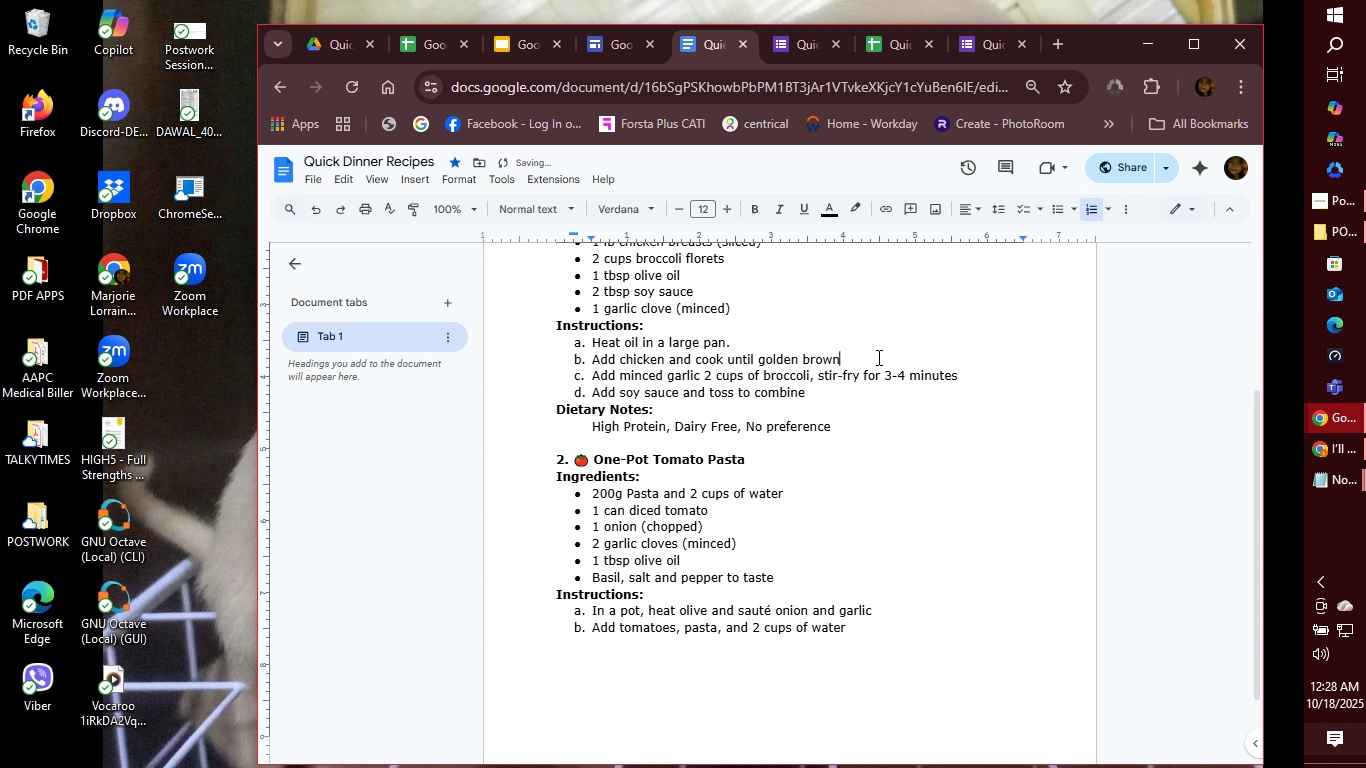 
left_click([877, 357])
 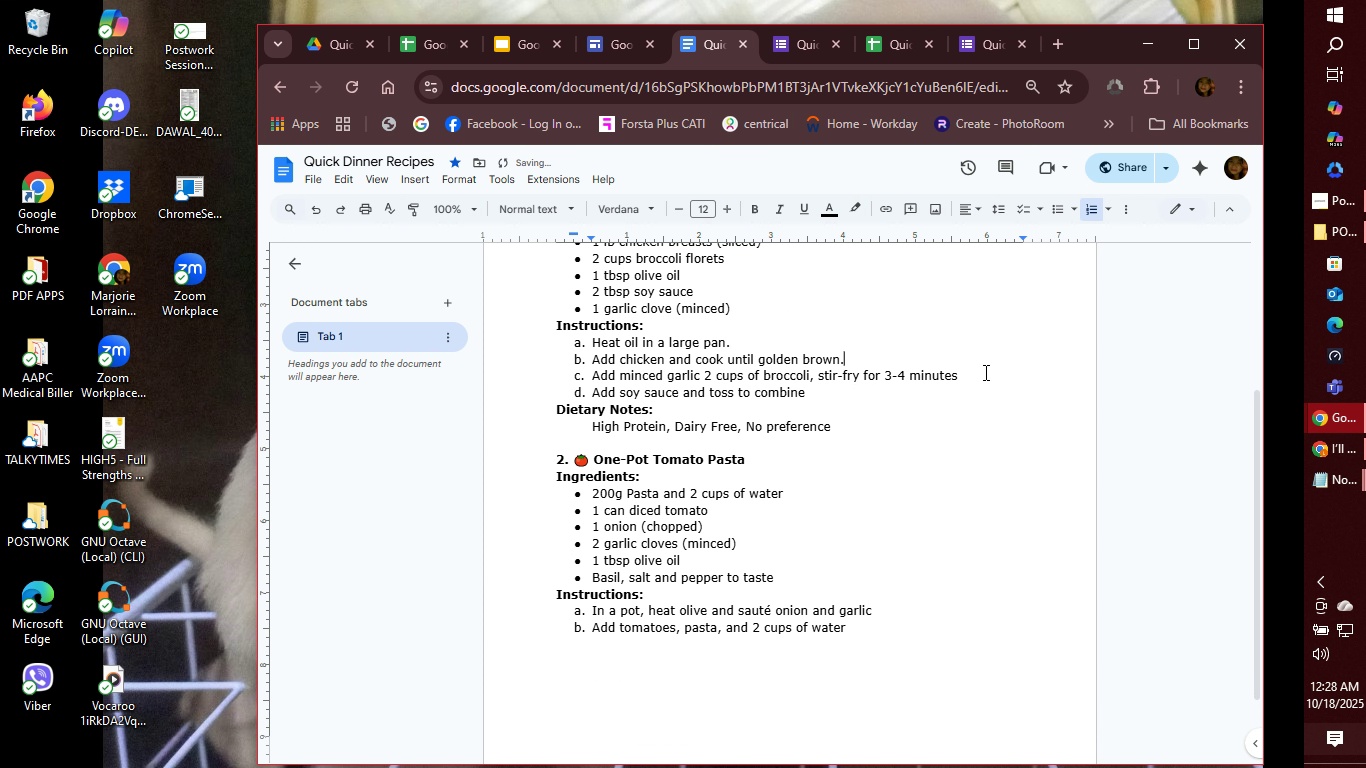 
key(Period)
 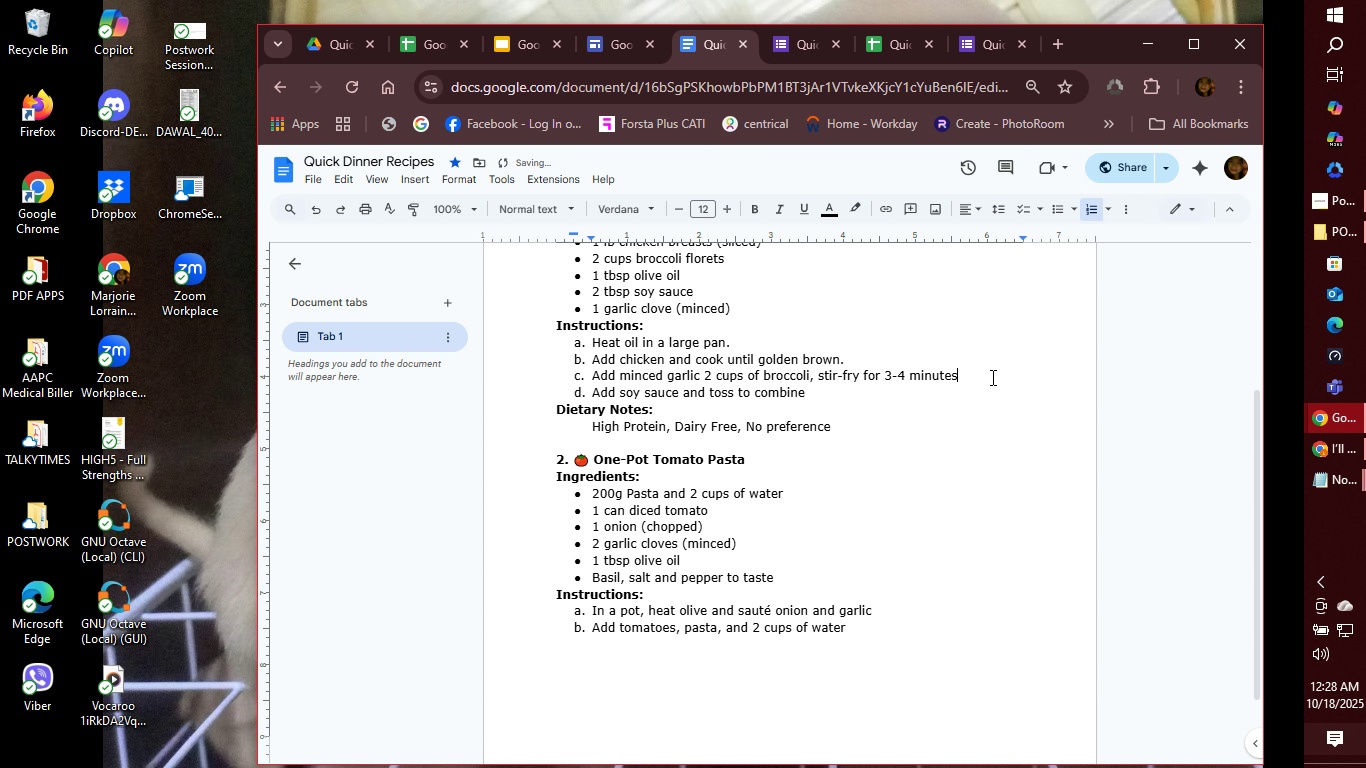 
left_click([991, 377])
 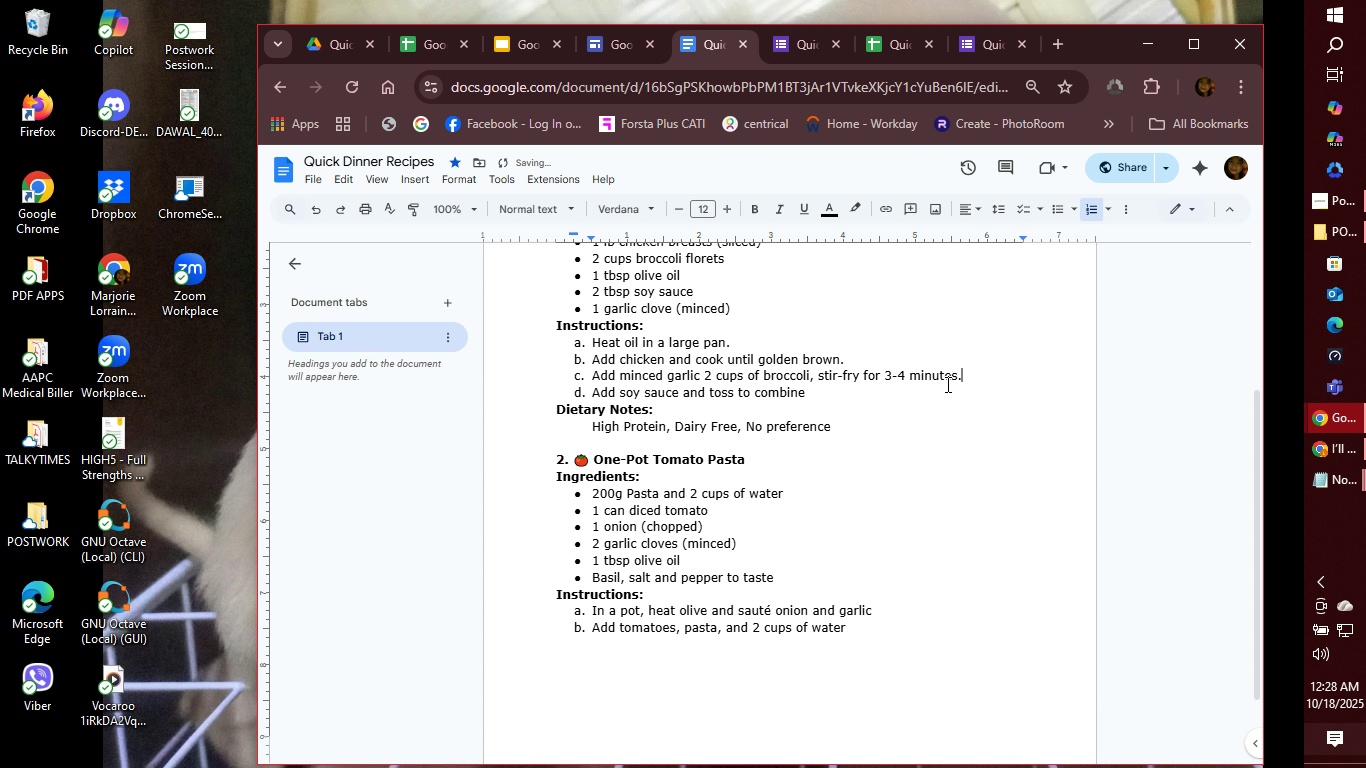 
key(Period)
 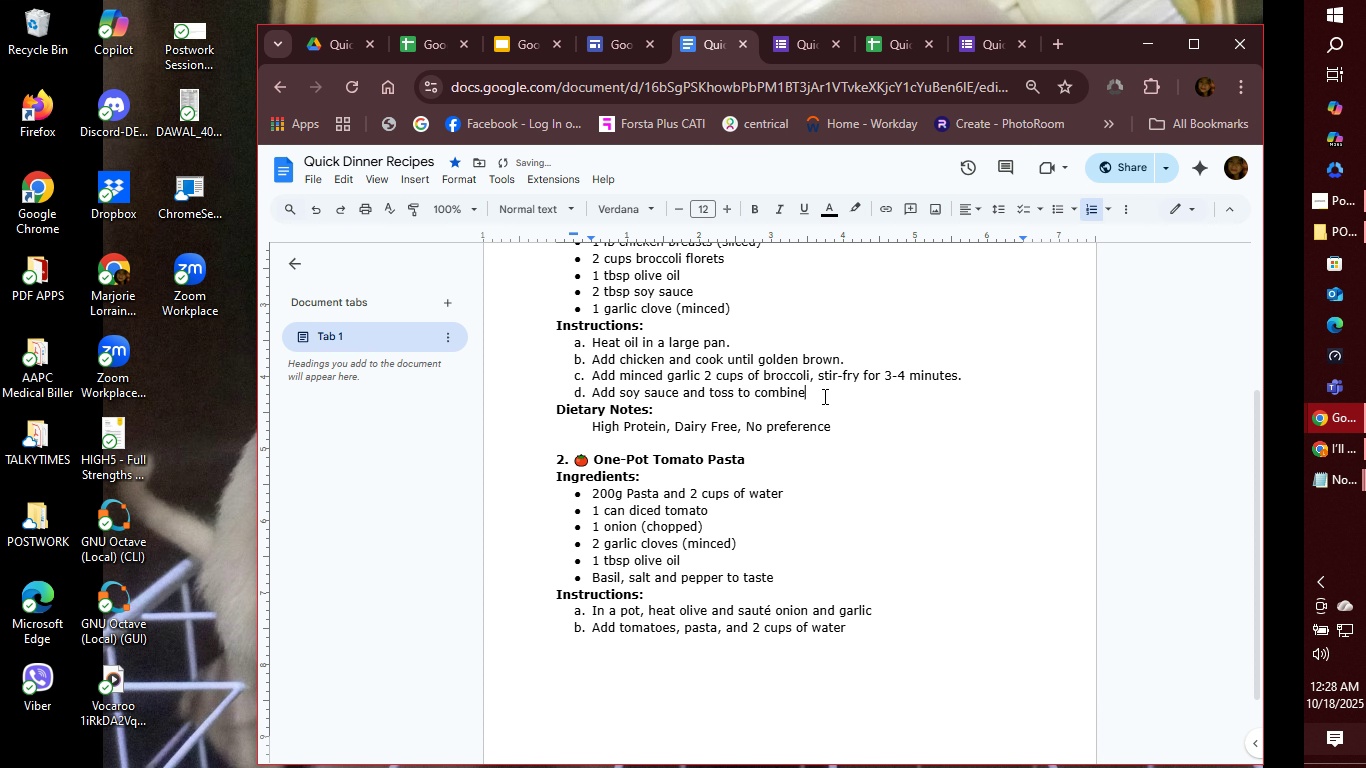 
left_click([823, 396])
 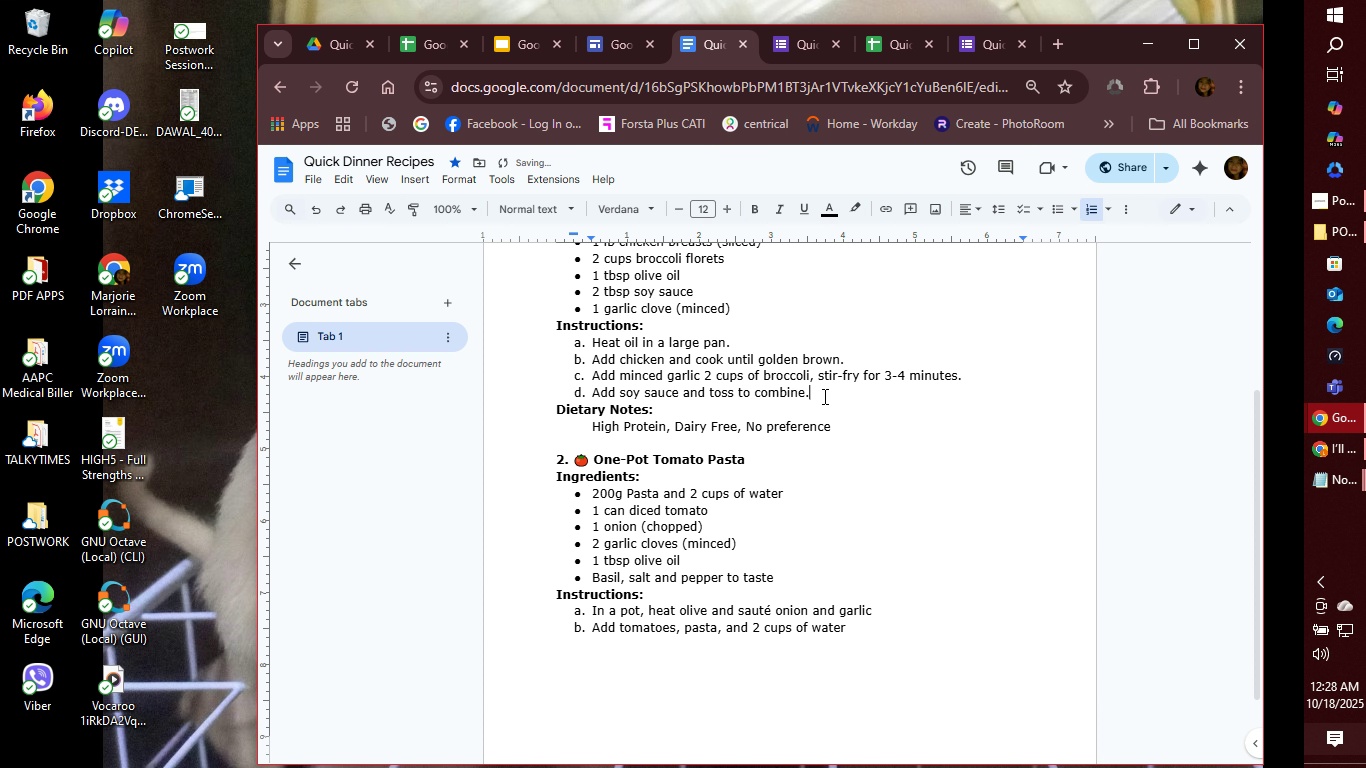 
key(Period)
 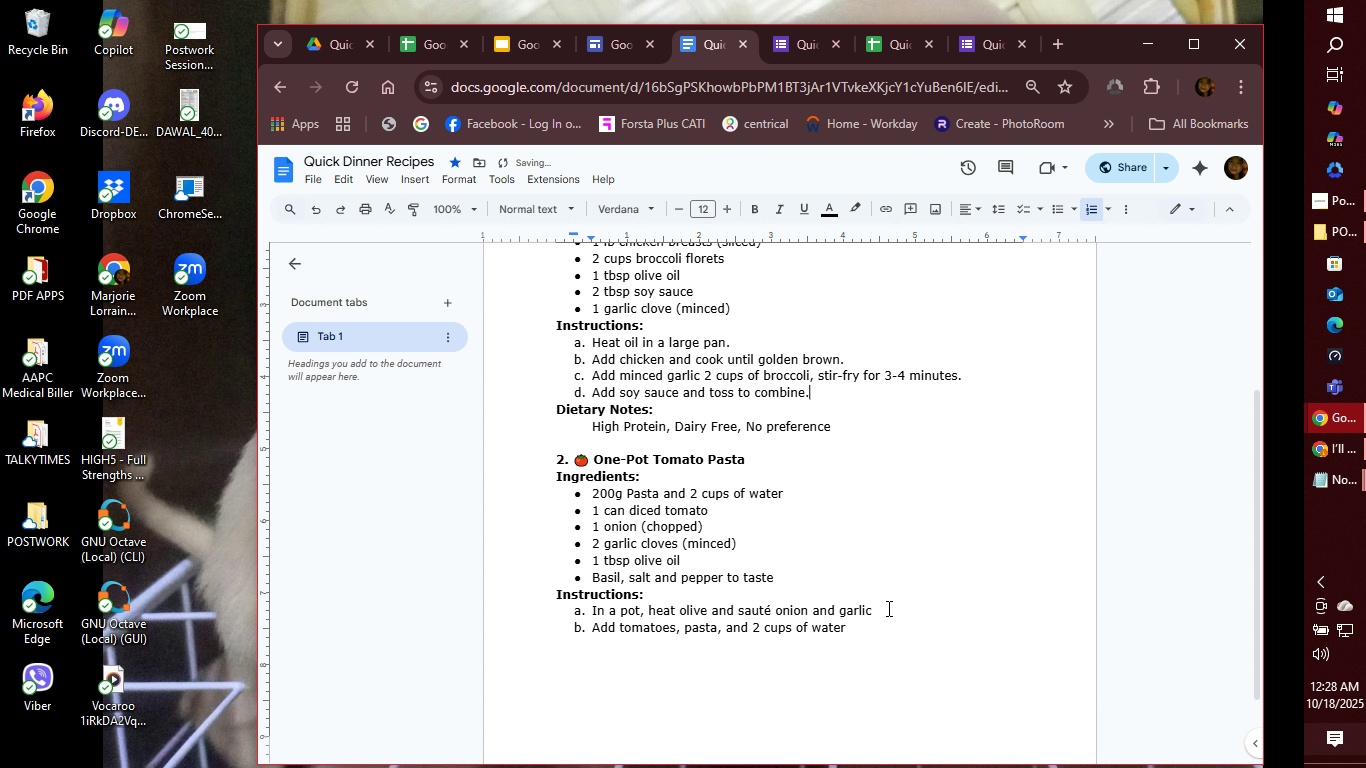 
left_click([895, 605])
 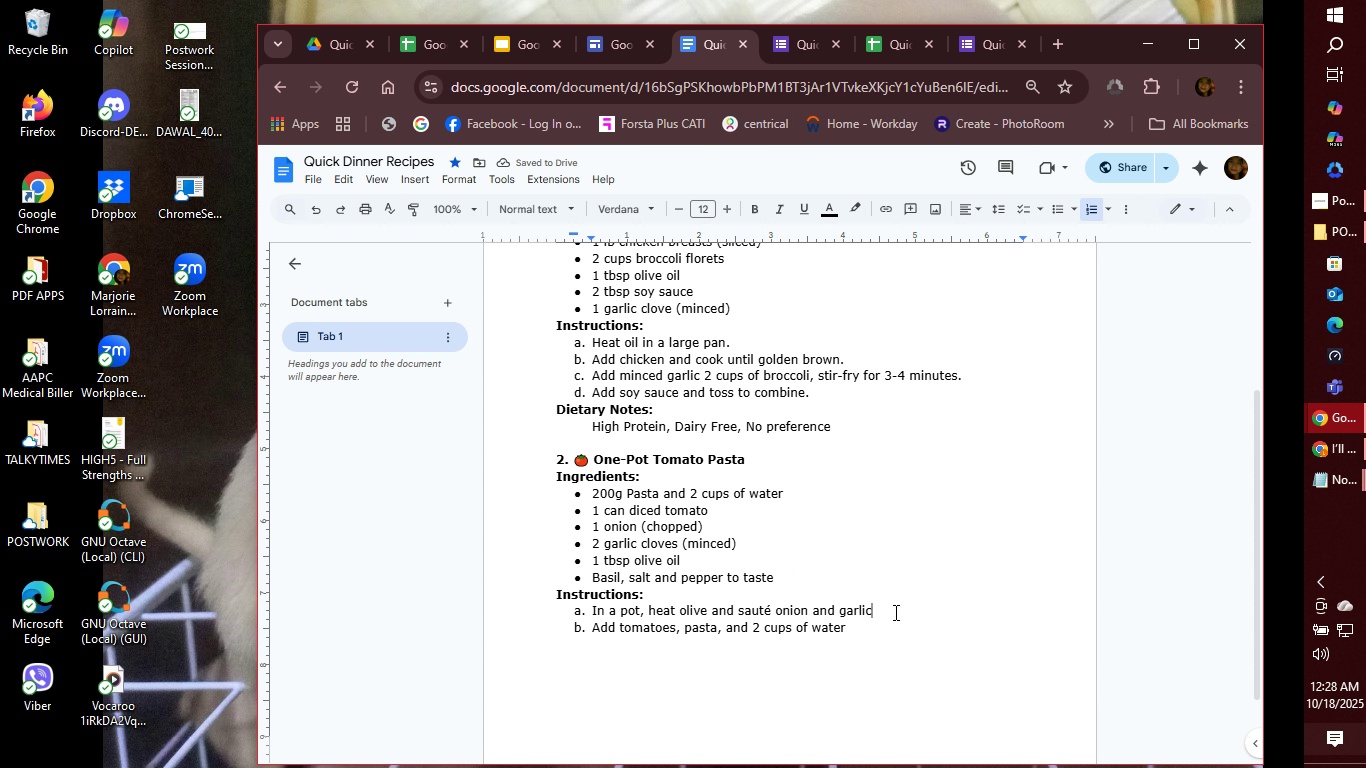 
key(Period)
 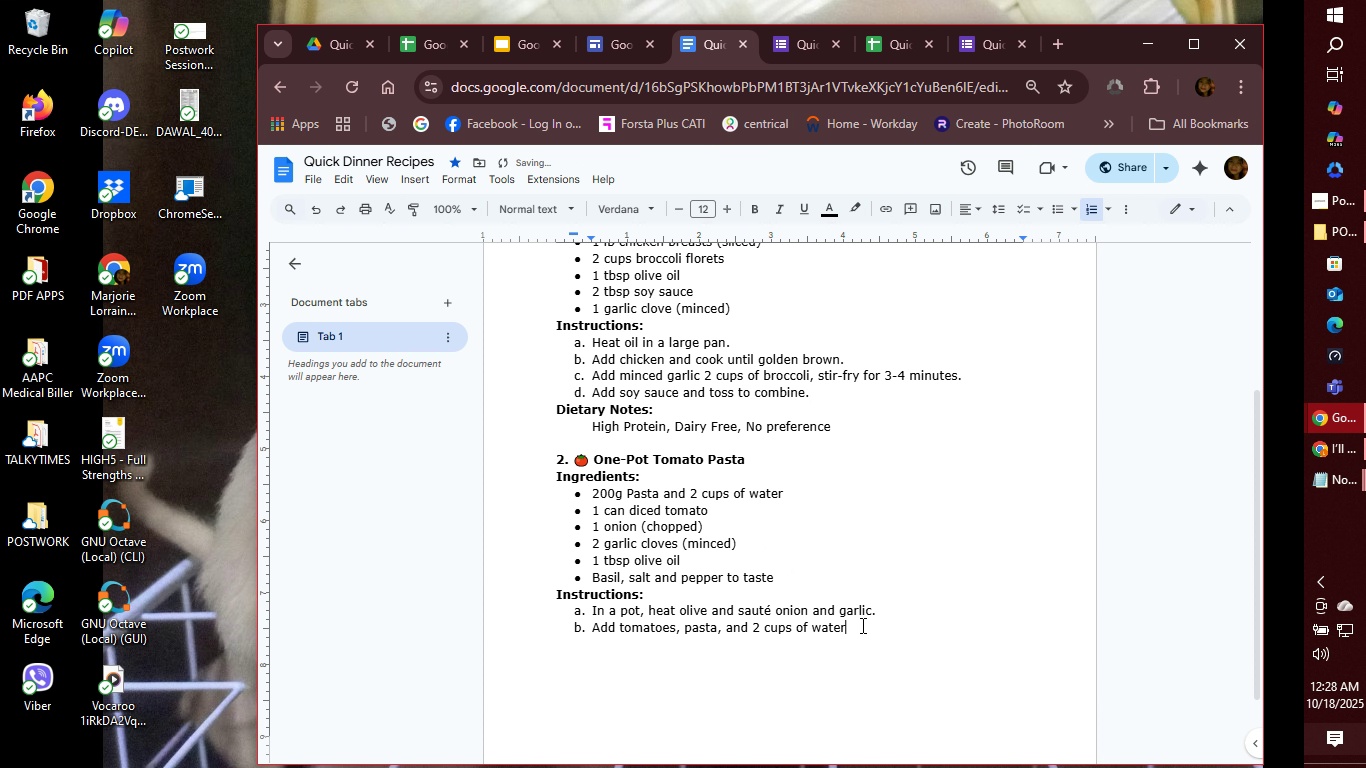 
left_click([861, 625])
 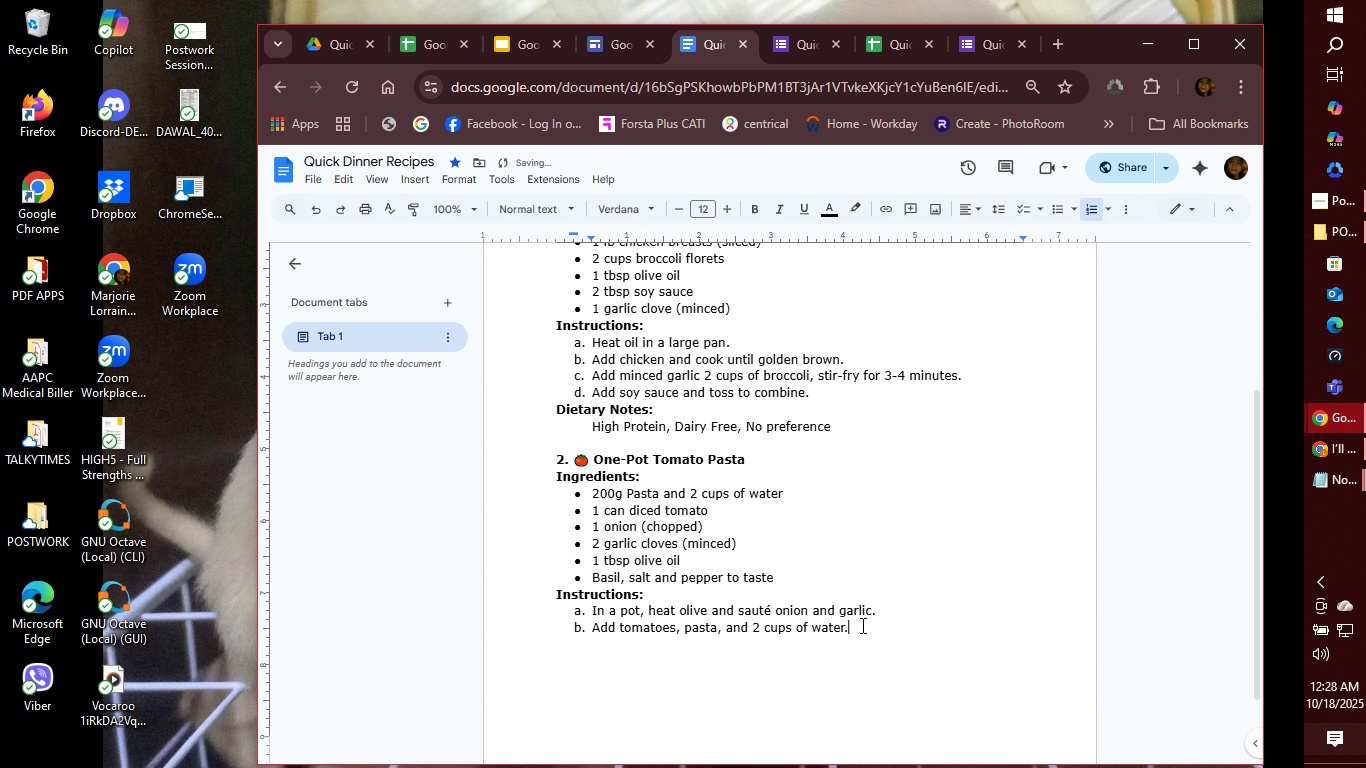 
key(Period)
 